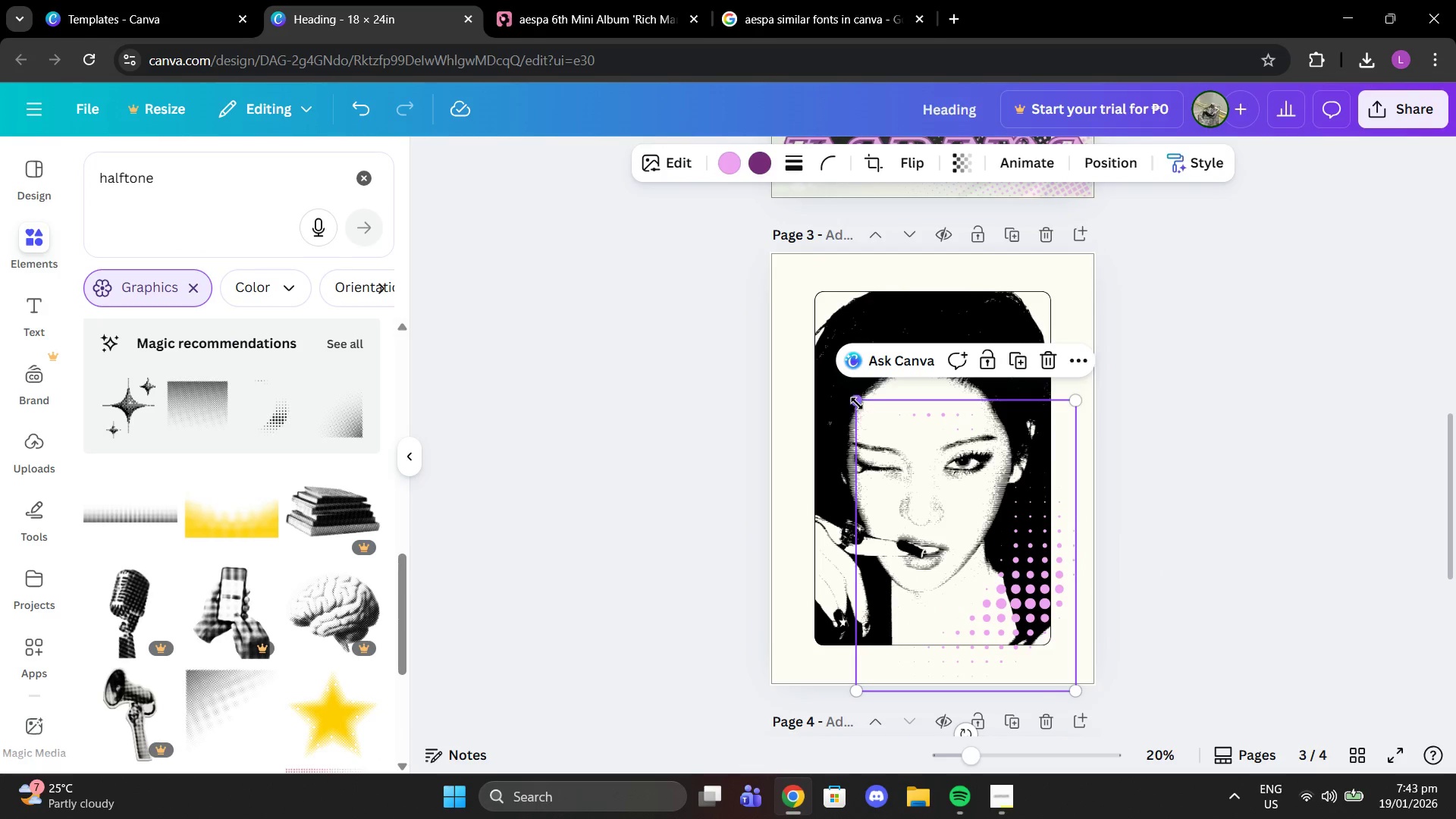 
left_click_drag(start_coordinate=[857, 403], to_coordinate=[893, 433])
 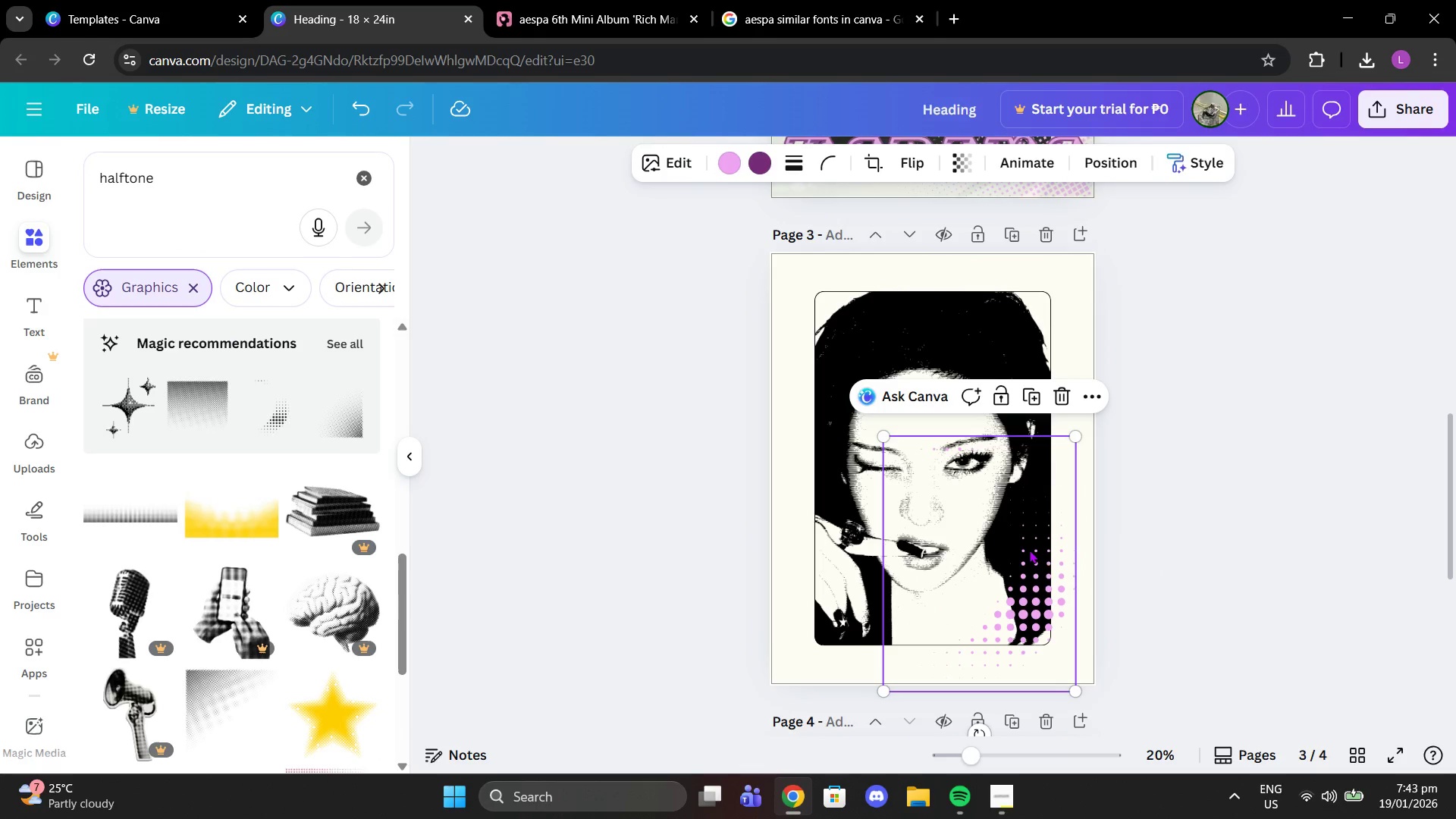 
left_click_drag(start_coordinate=[1029, 550], to_coordinate=[1029, 537])
 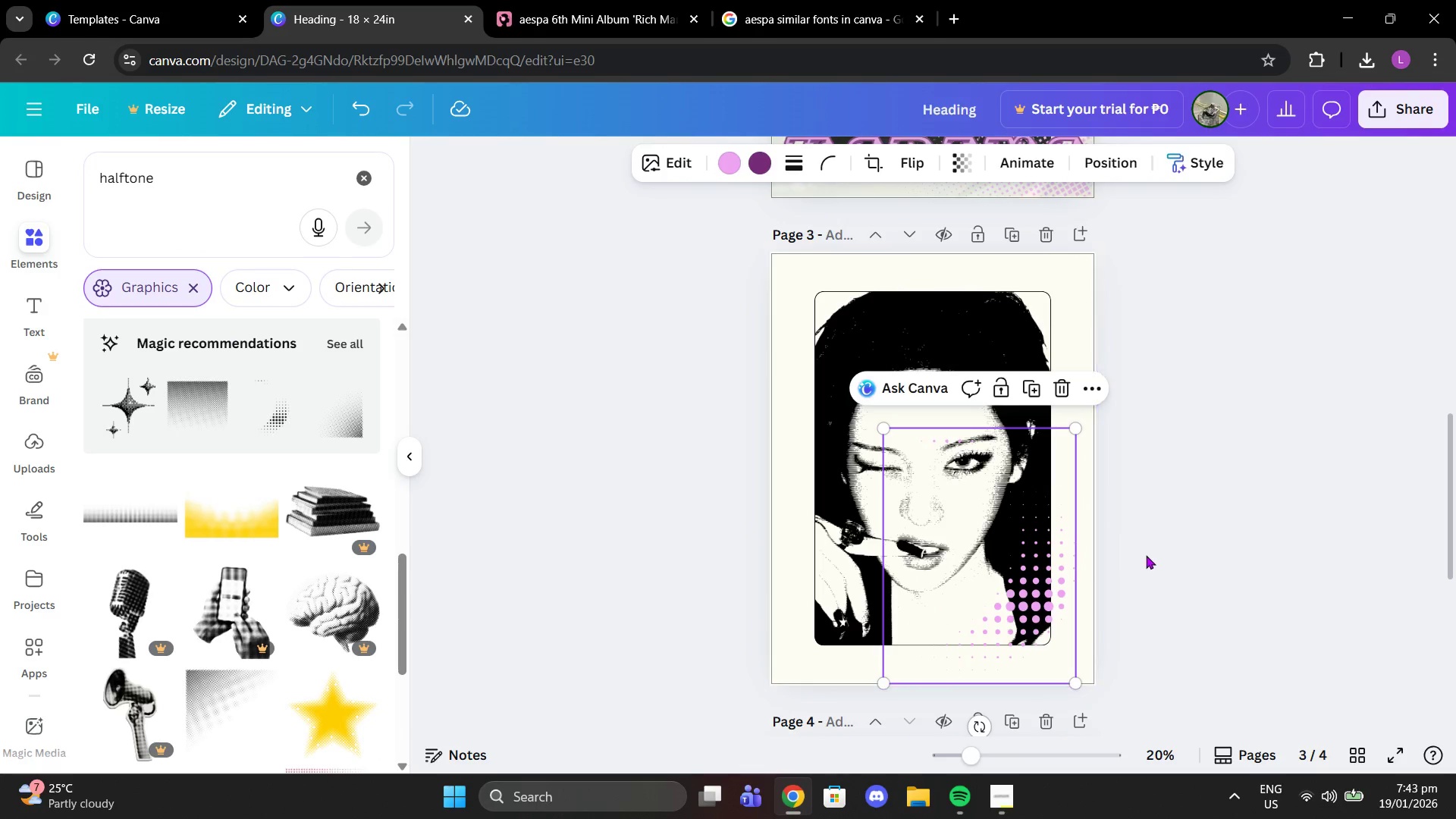 
left_click([1146, 555])
 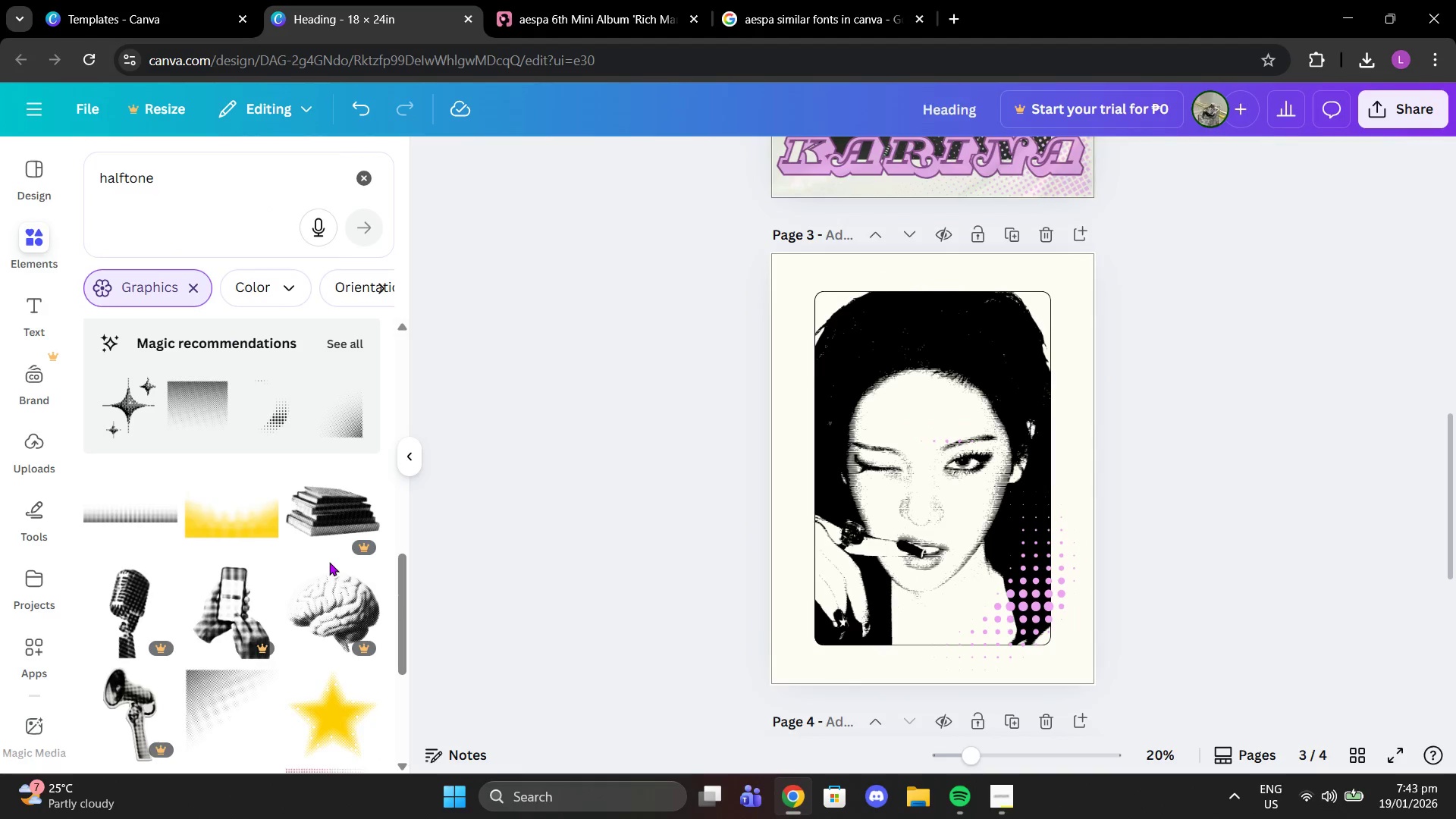 
scroll: coordinate [319, 562], scroll_direction: down, amount: 3.0
 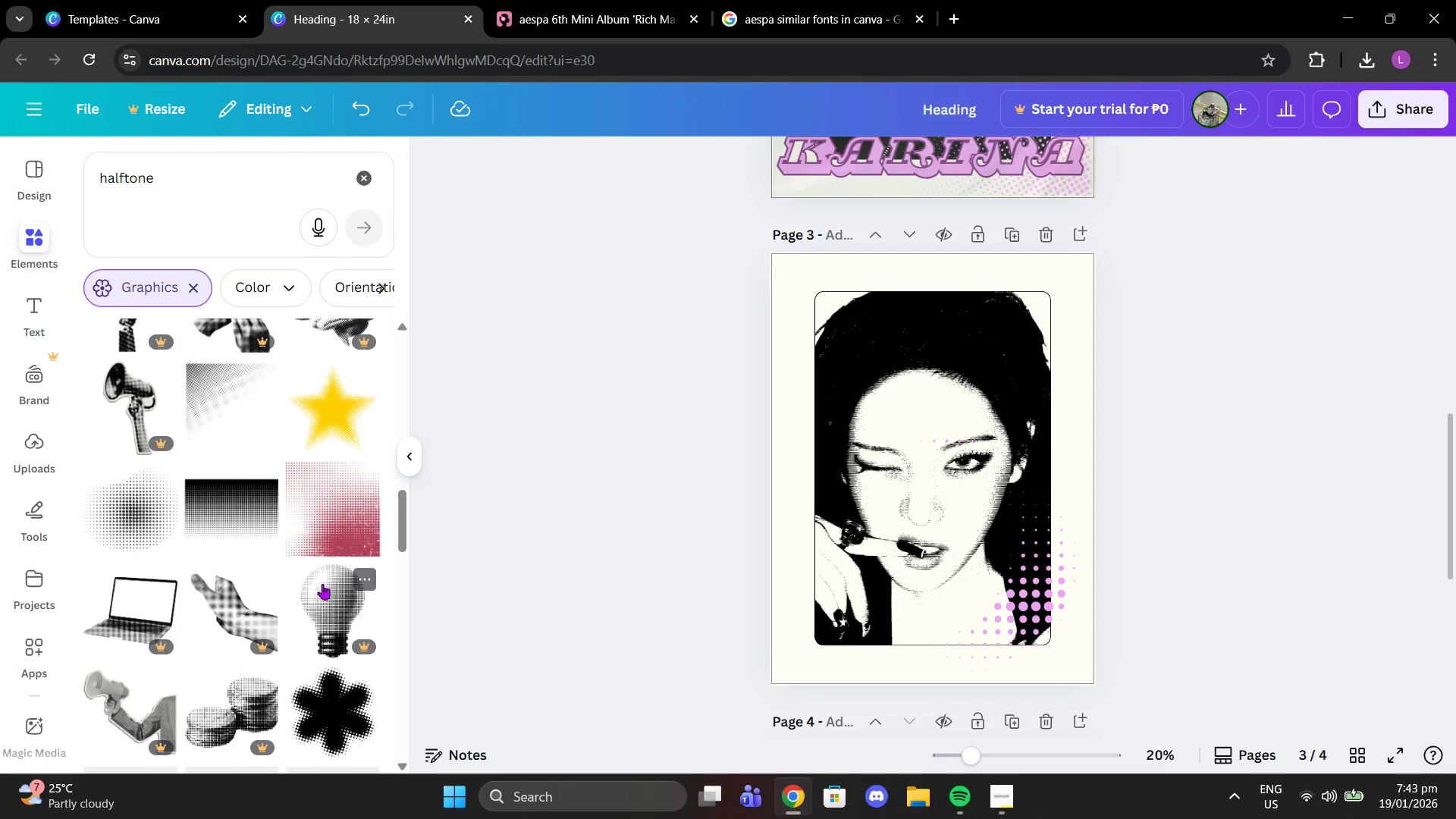 
scroll: coordinate [325, 598], scroll_direction: up, amount: 1.0
 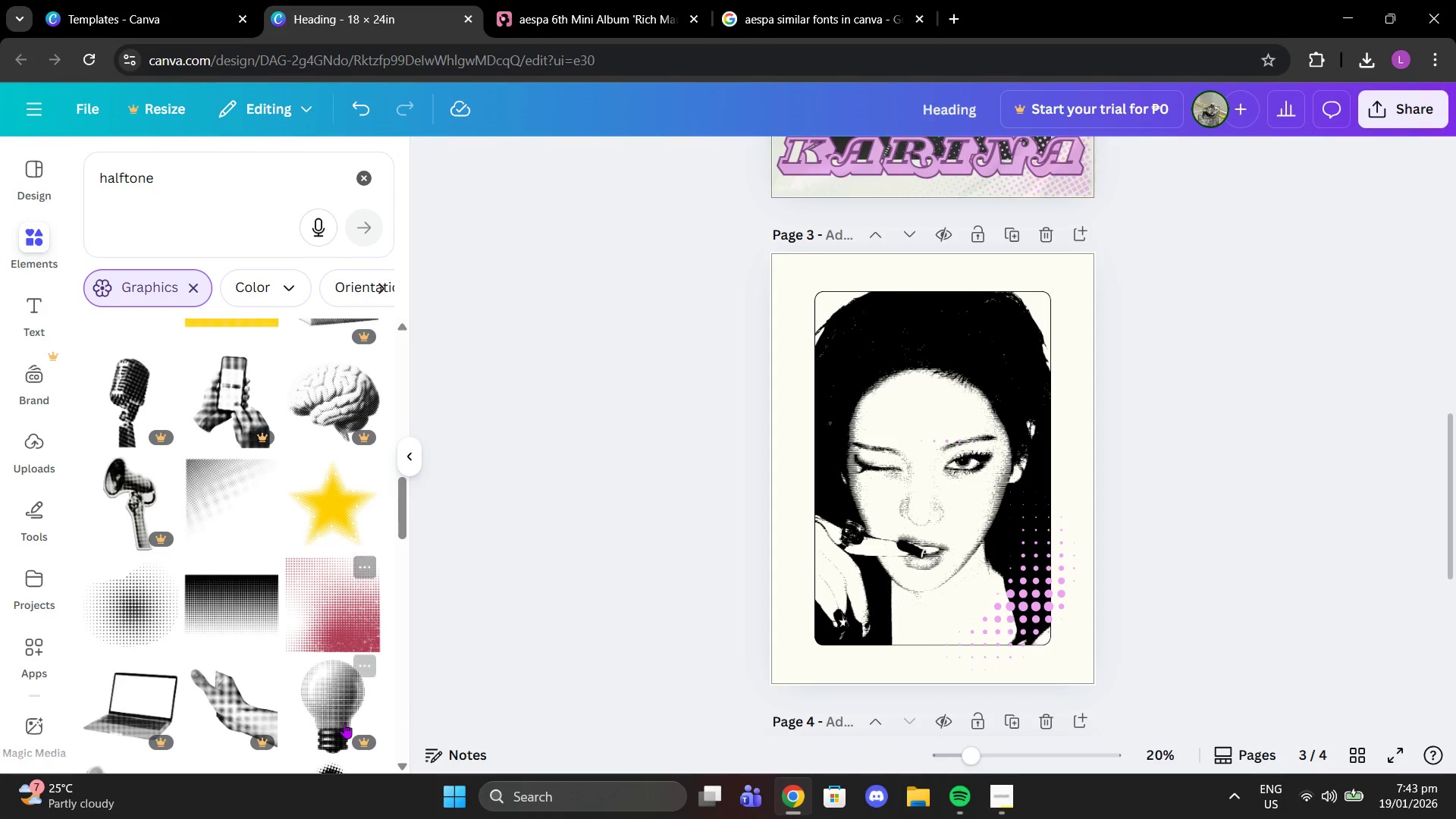 
scroll: coordinate [344, 723], scroll_direction: down, amount: 3.0
 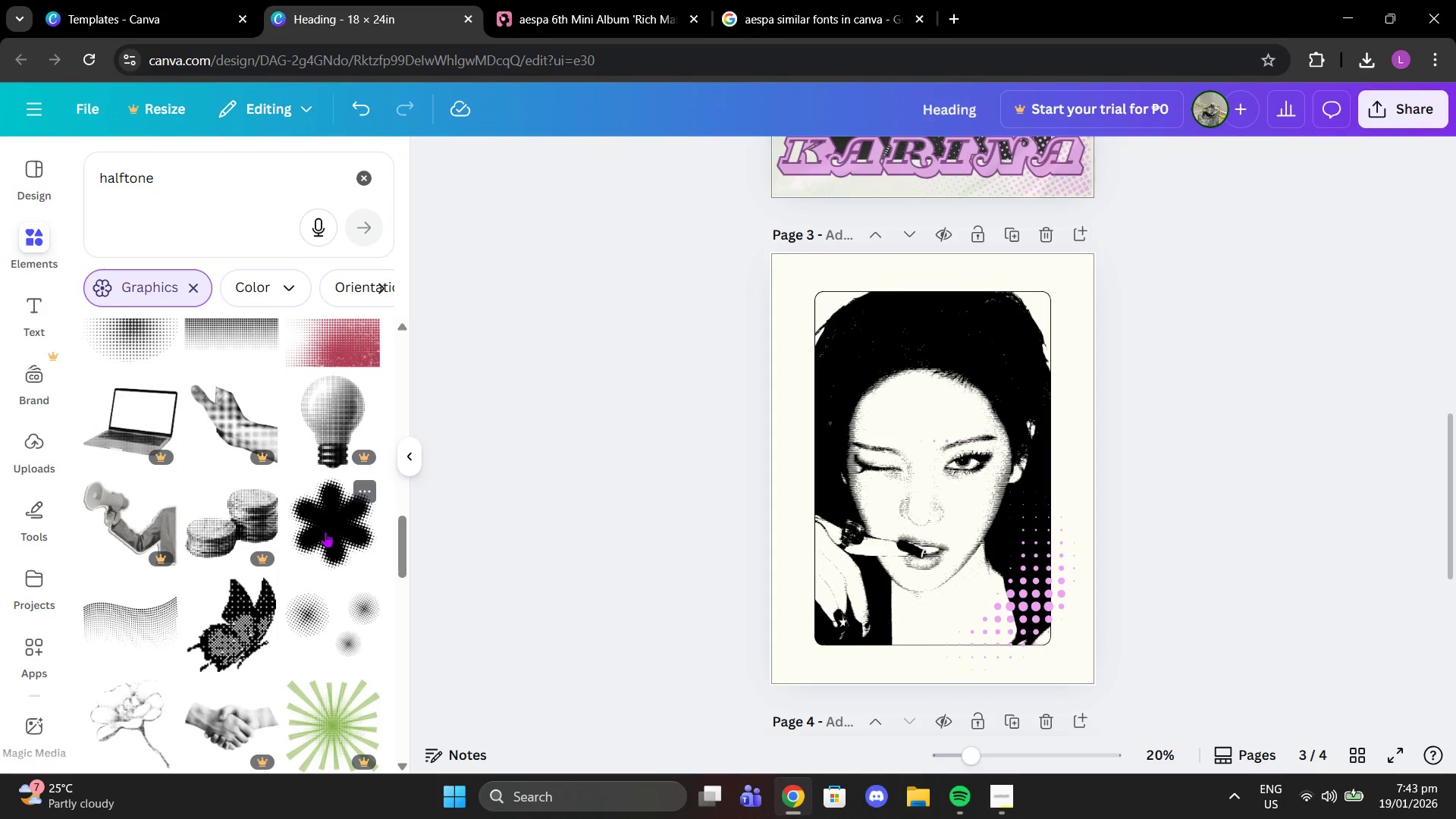 
left_click([325, 532])
 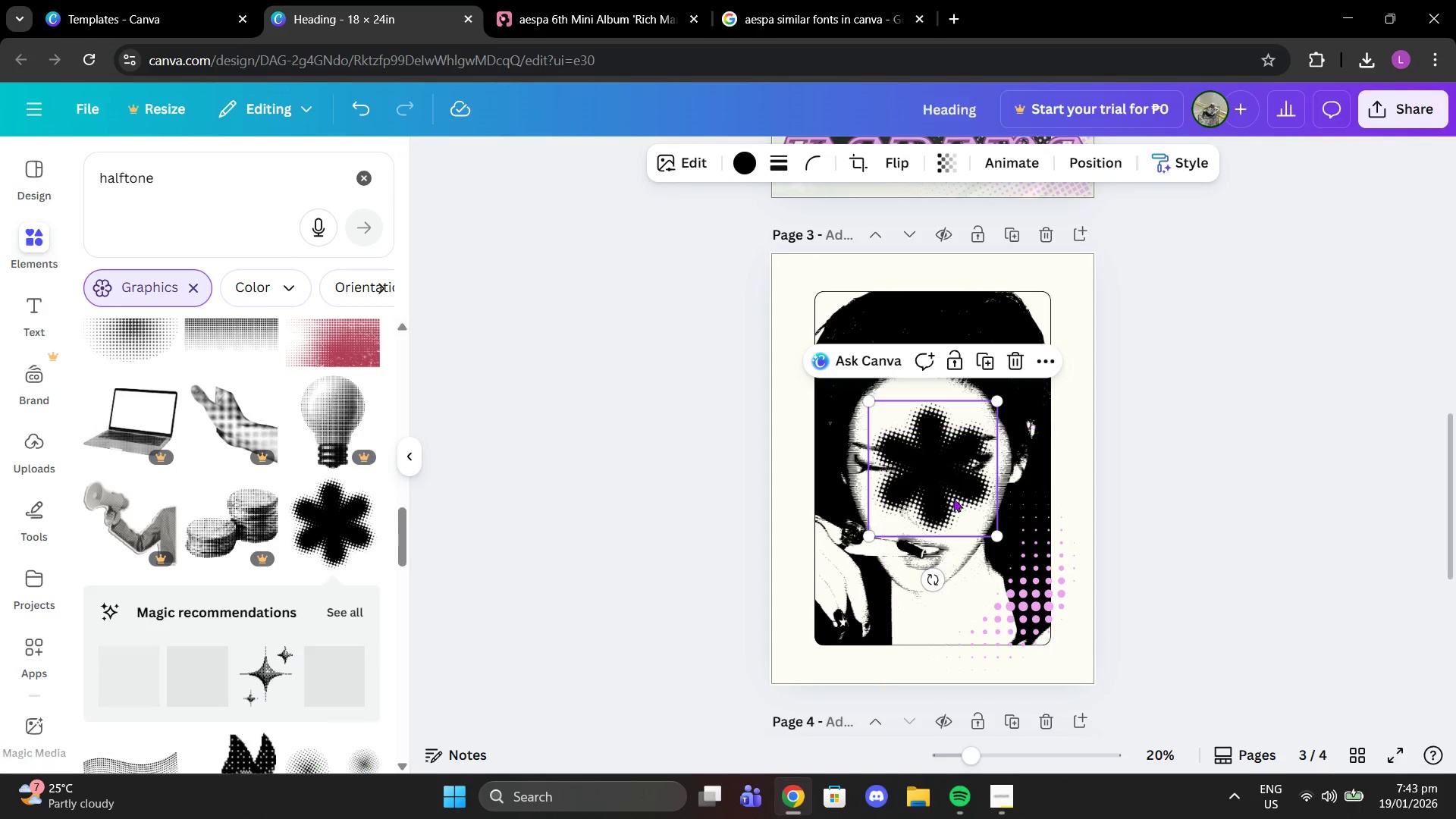 
left_click_drag(start_coordinate=[944, 491], to_coordinate=[826, 362])
 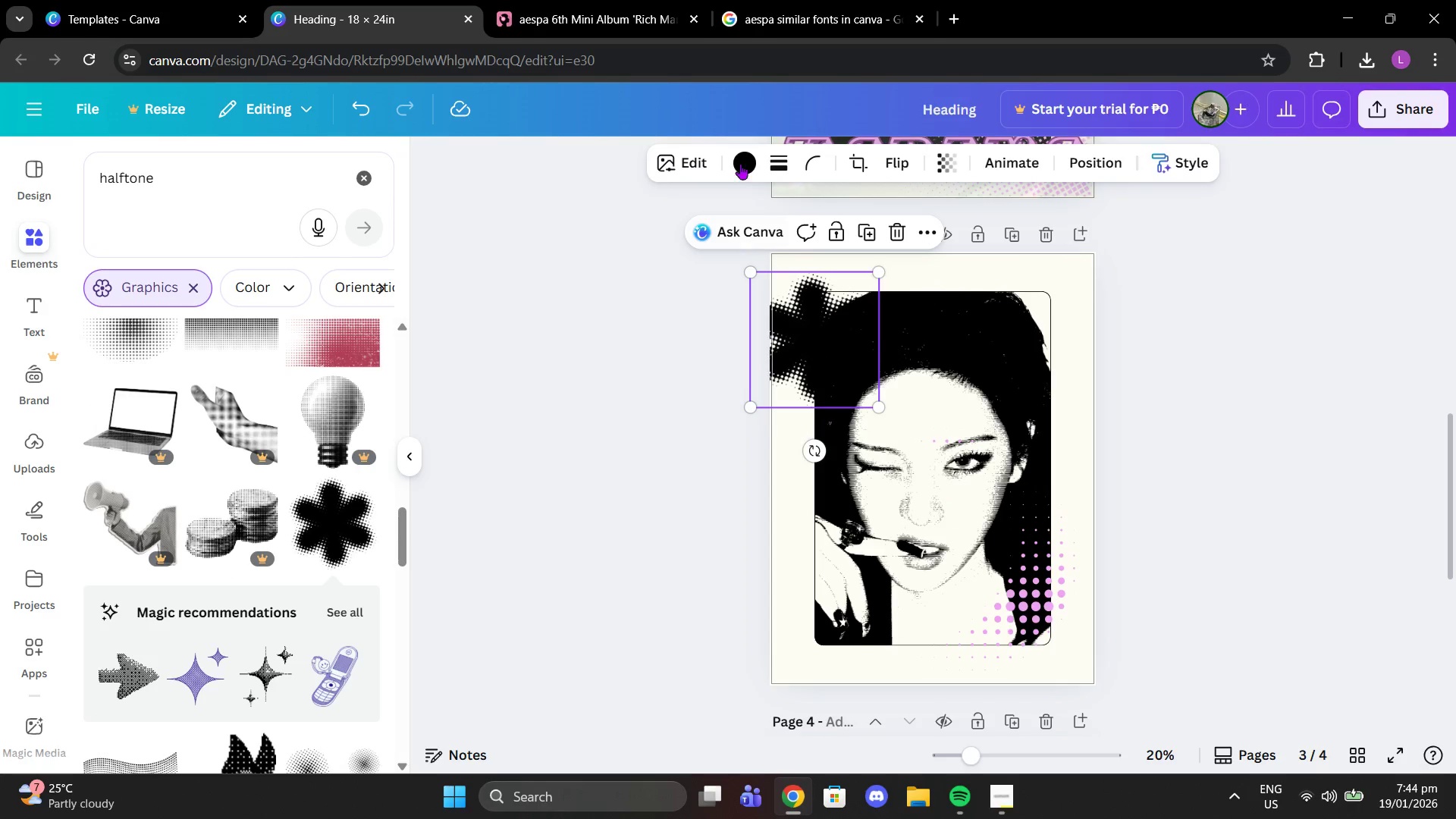 
left_click([739, 162])
 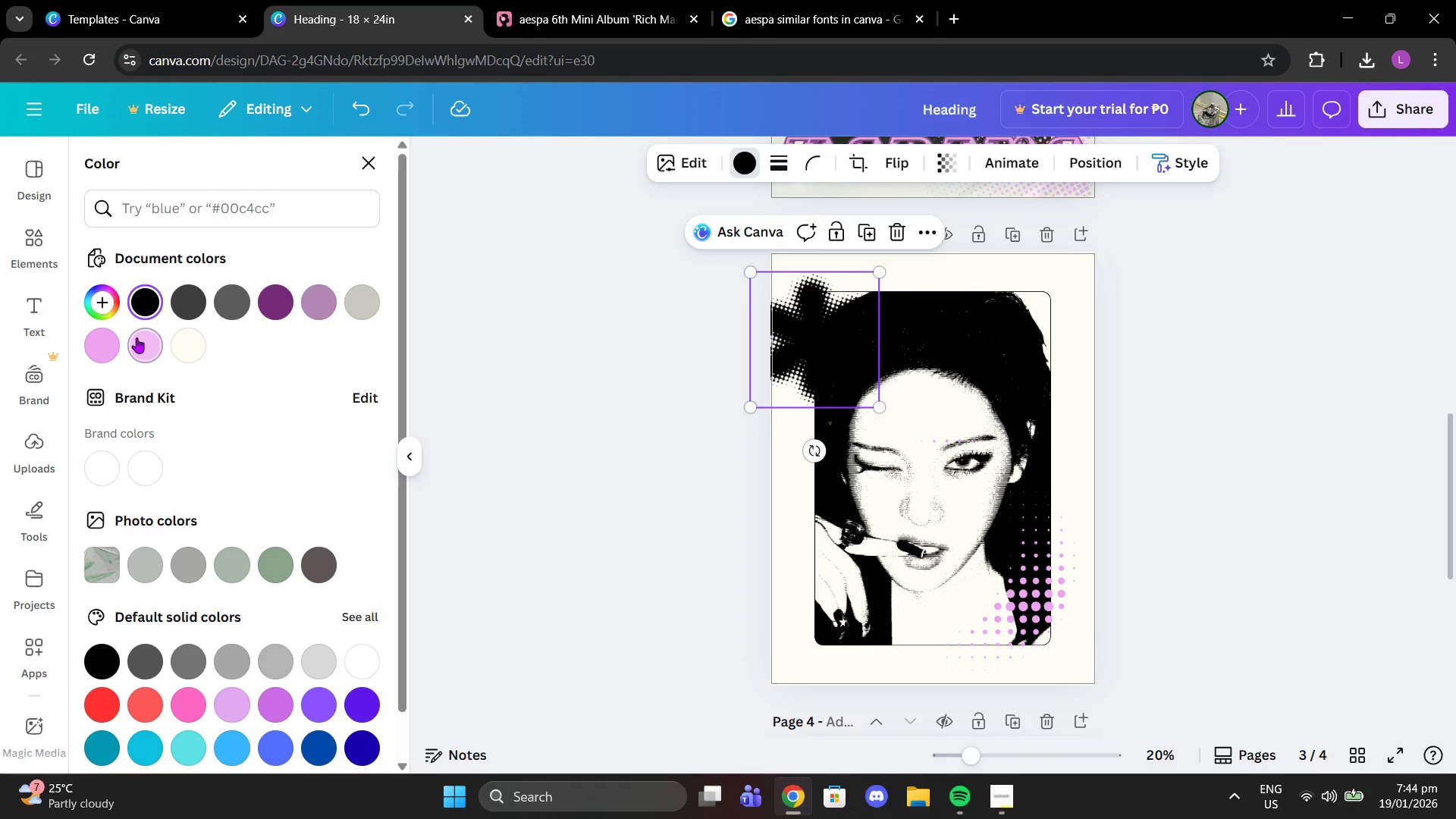 
double_click([108, 341])
 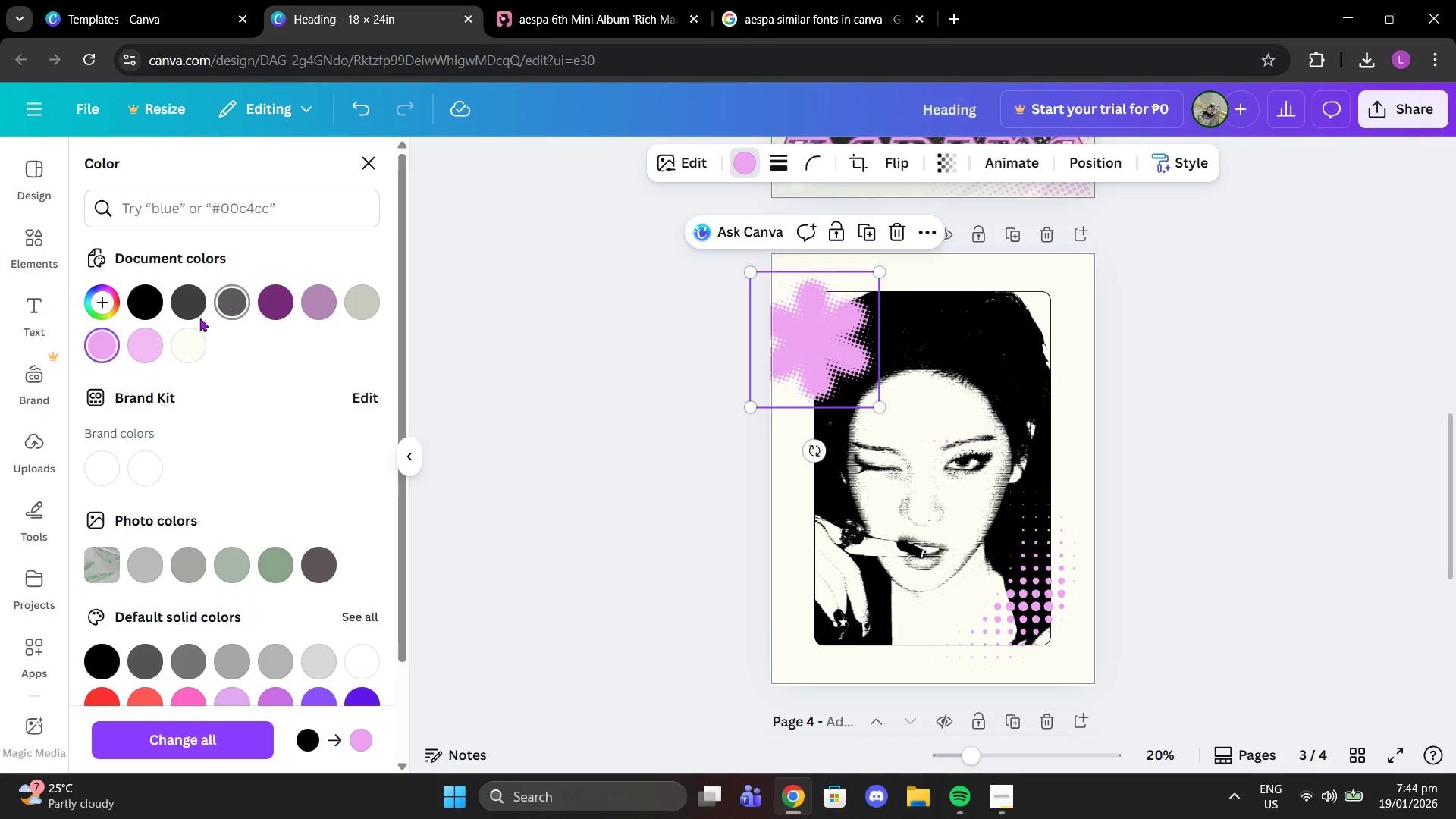 
left_click([146, 349])
 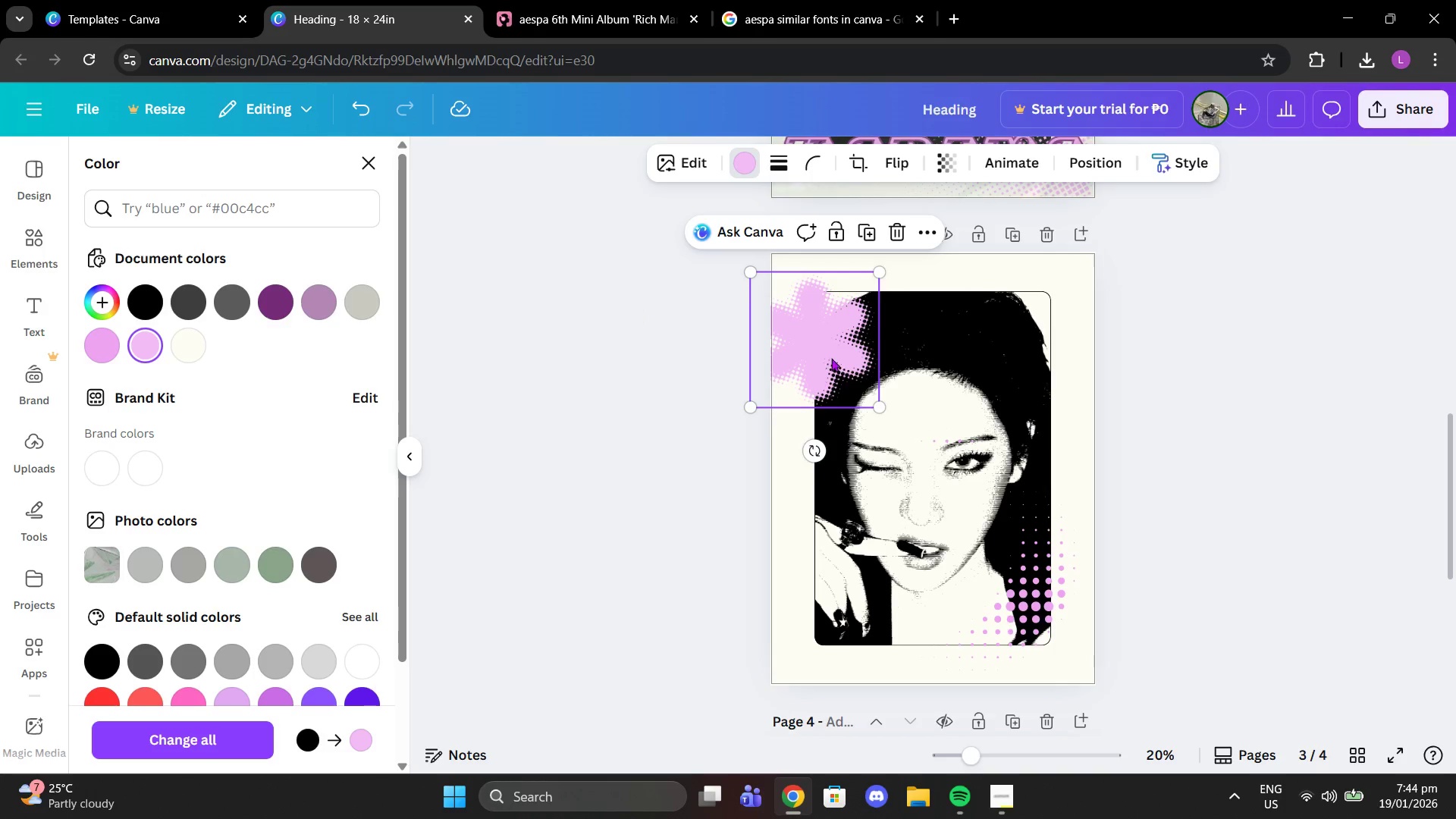 
left_click_drag(start_coordinate=[851, 351], to_coordinate=[861, 346])
 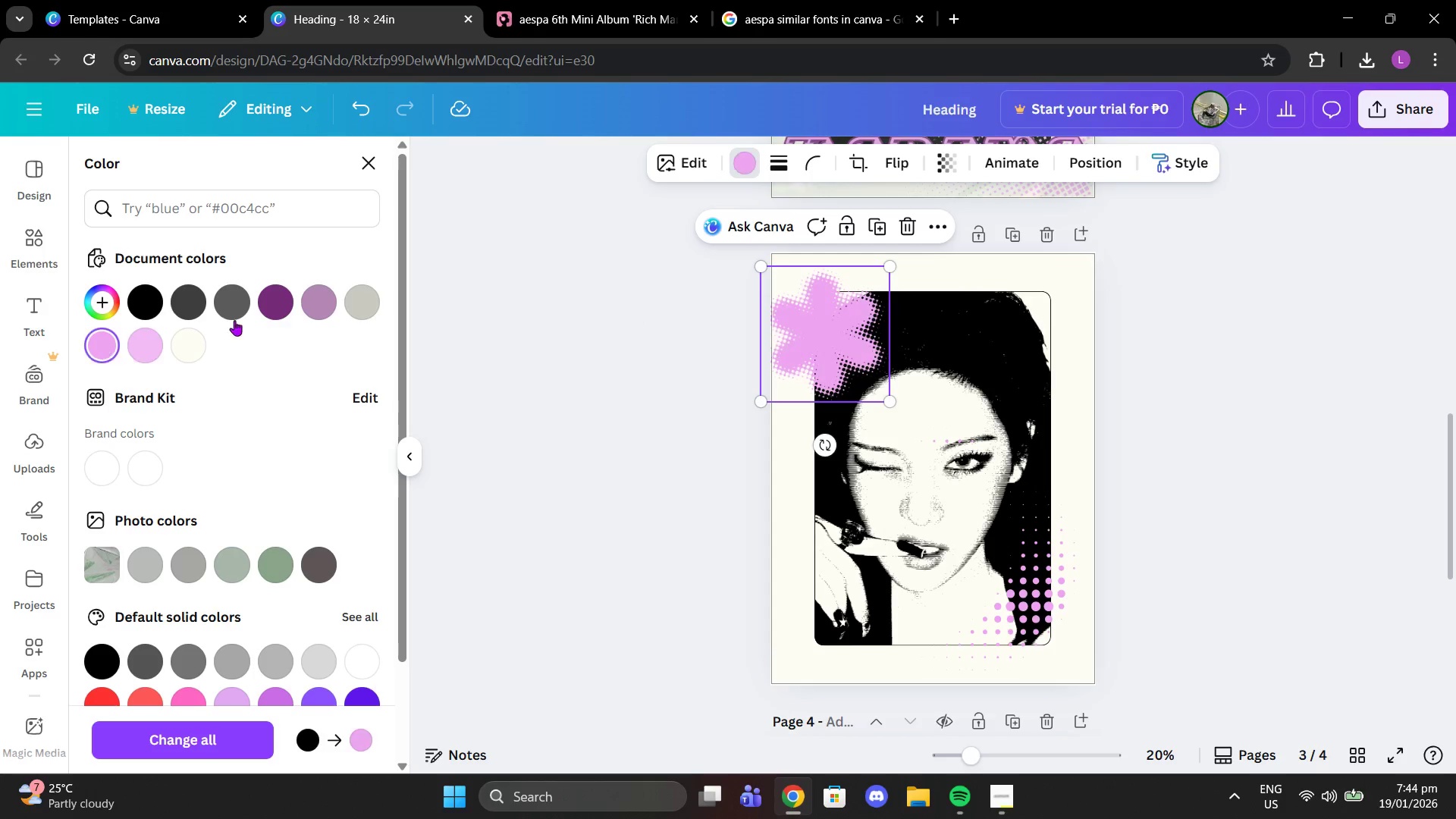 
double_click([282, 312])
 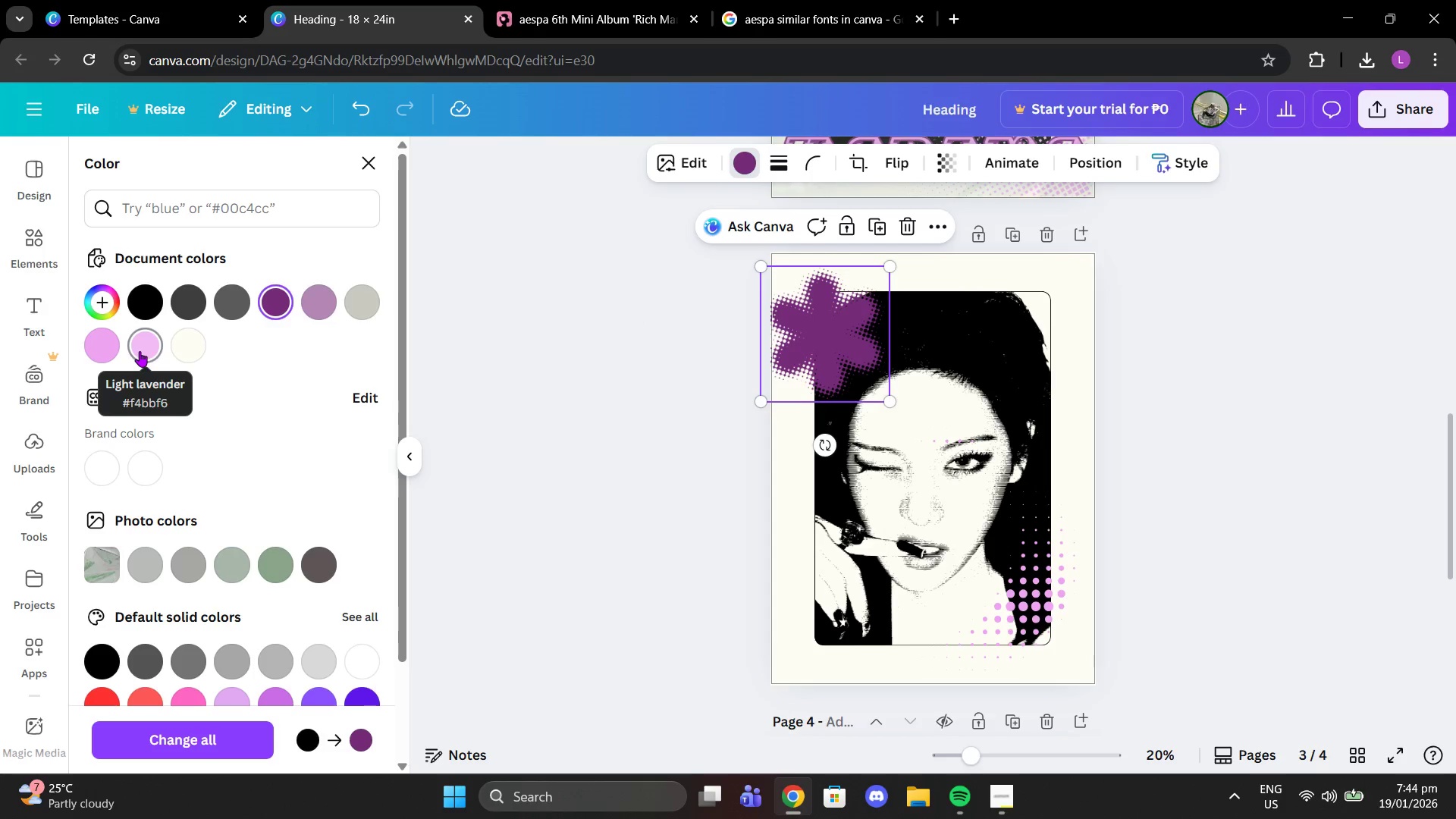 
double_click([107, 348])
 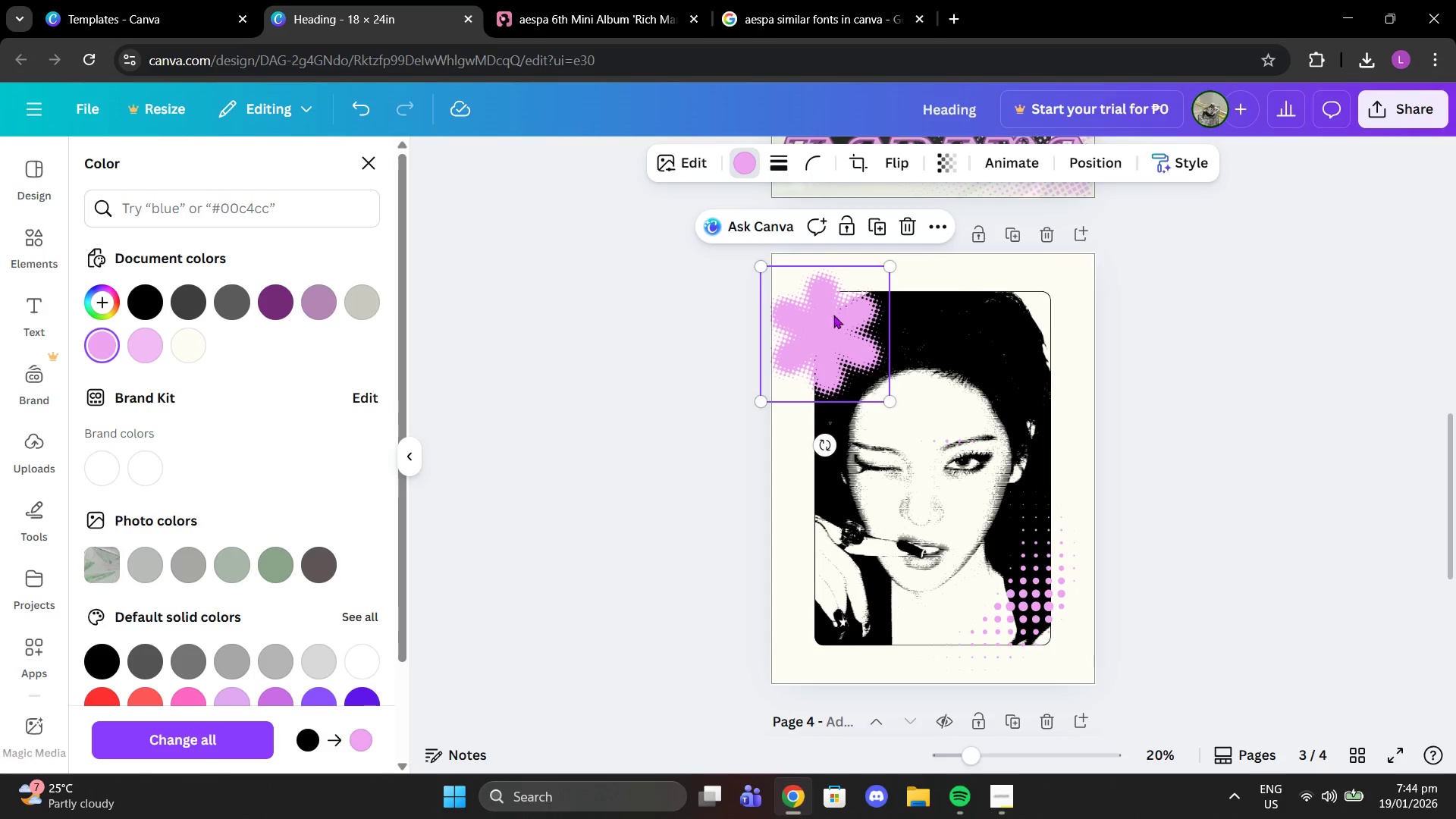 
left_click_drag(start_coordinate=[849, 334], to_coordinate=[850, 315])
 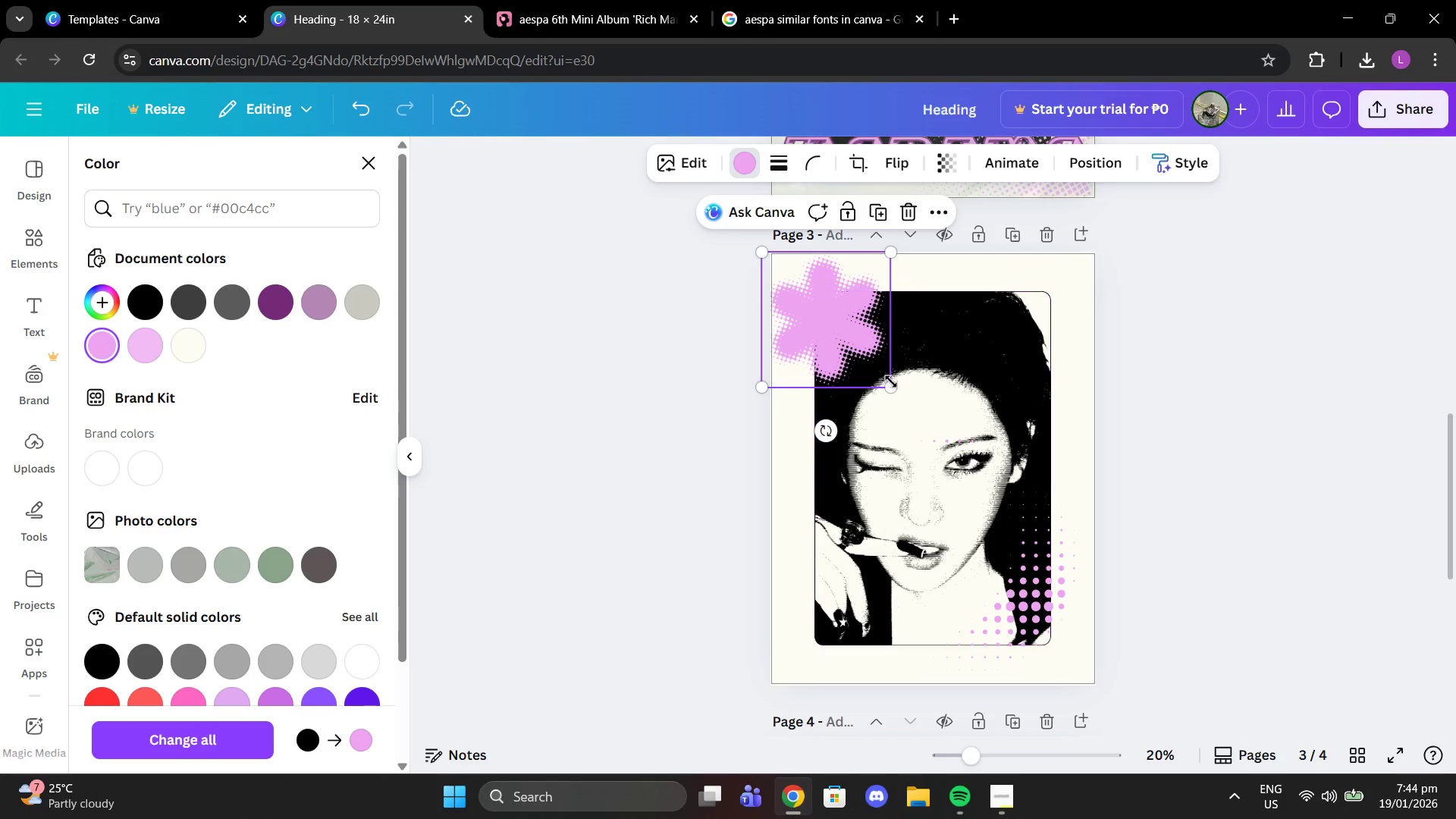 
left_click_drag(start_coordinate=[891, 381], to_coordinate=[868, 365])
 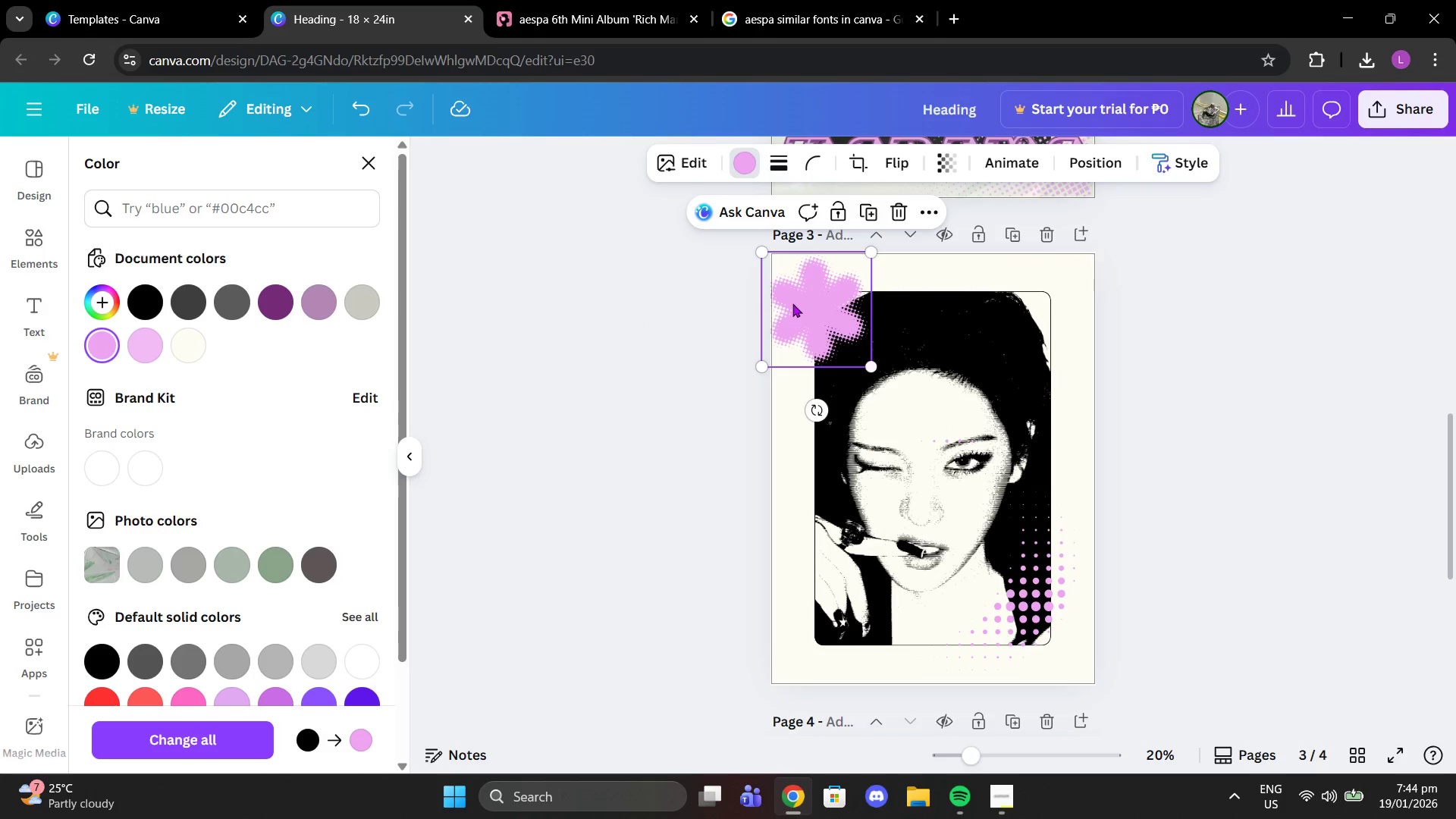 
left_click_drag(start_coordinate=[792, 303], to_coordinate=[802, 306])
 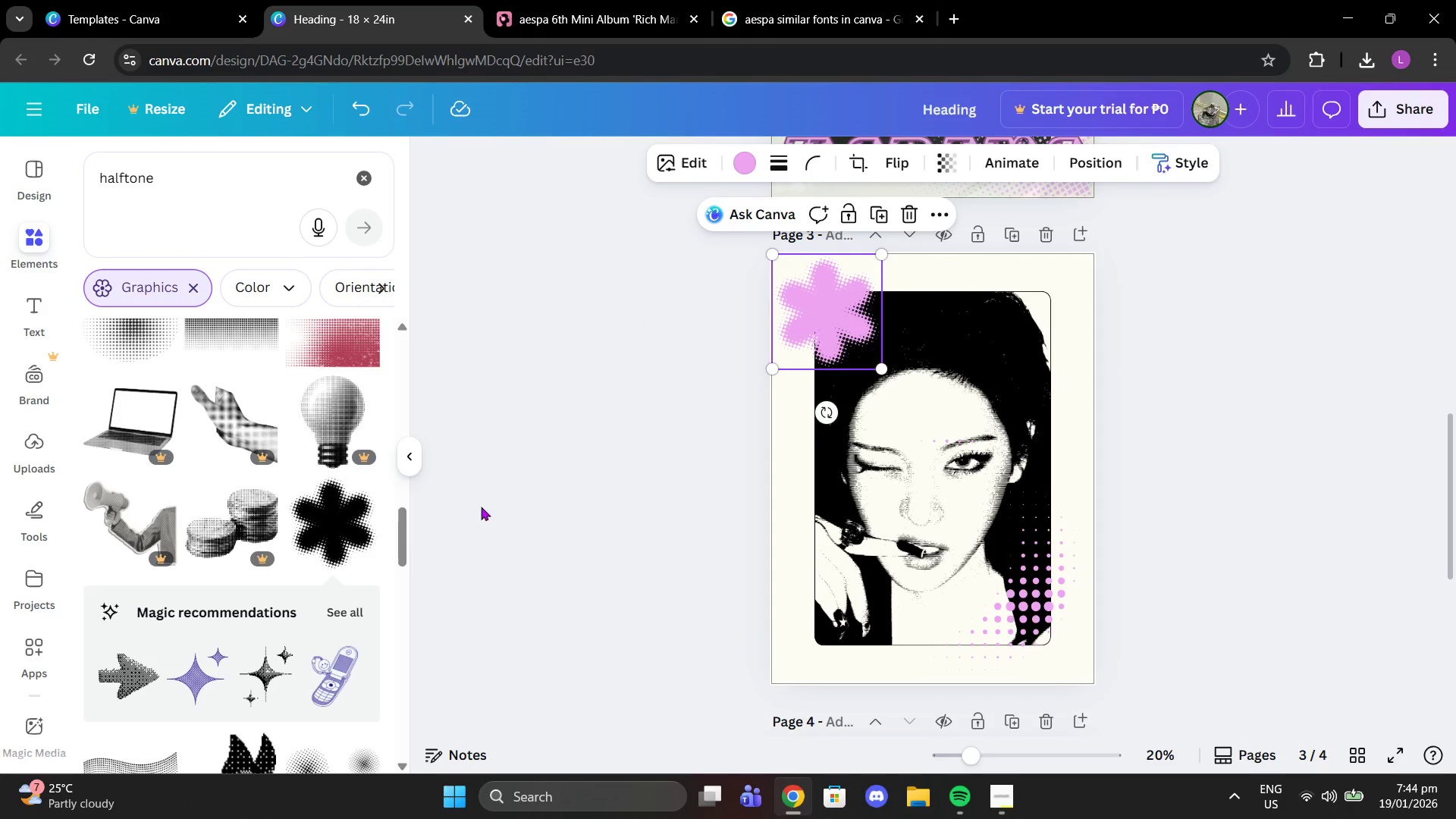 
scroll: coordinate [371, 586], scroll_direction: down, amount: 2.0
 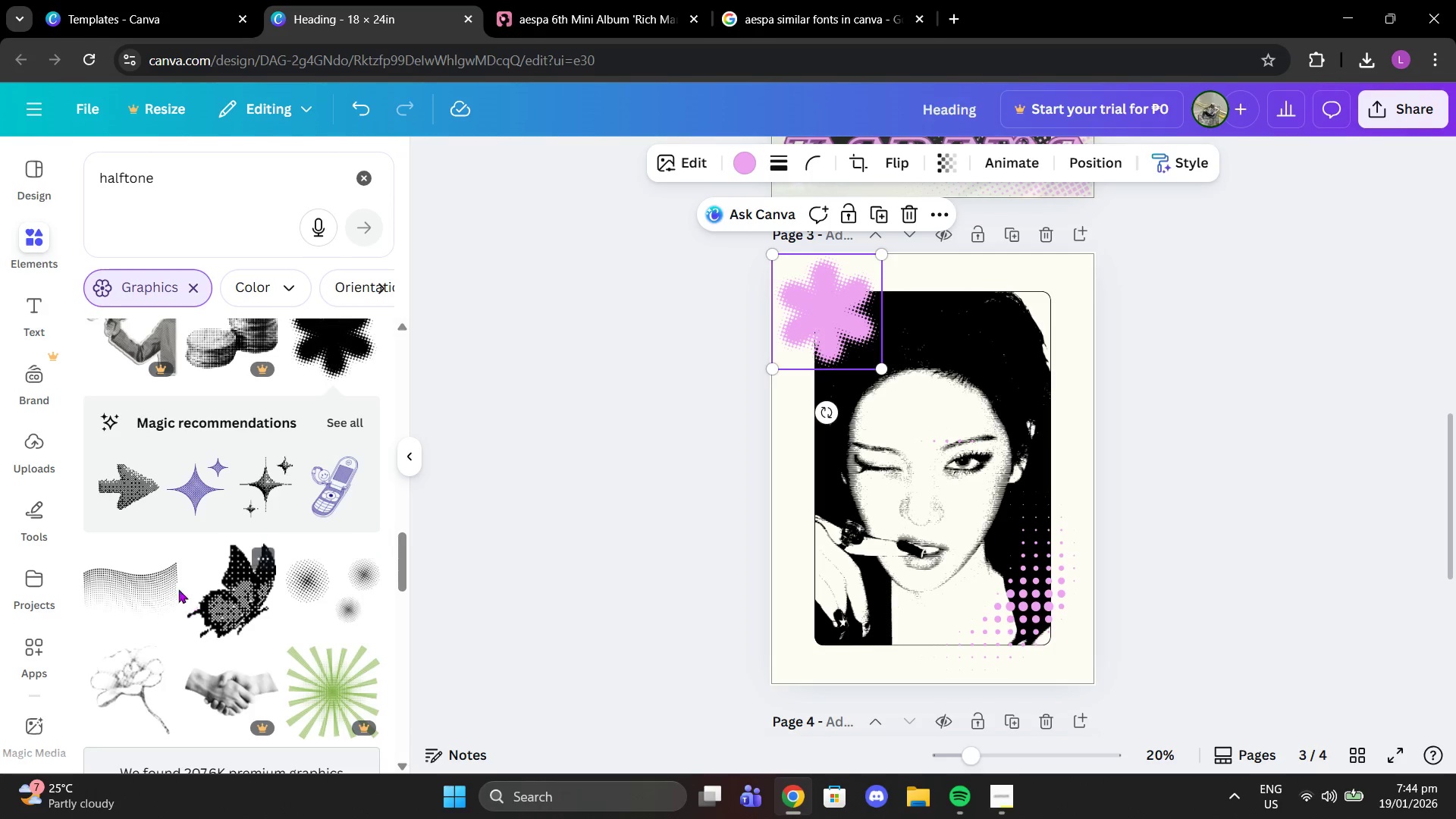 
left_click([158, 585])
 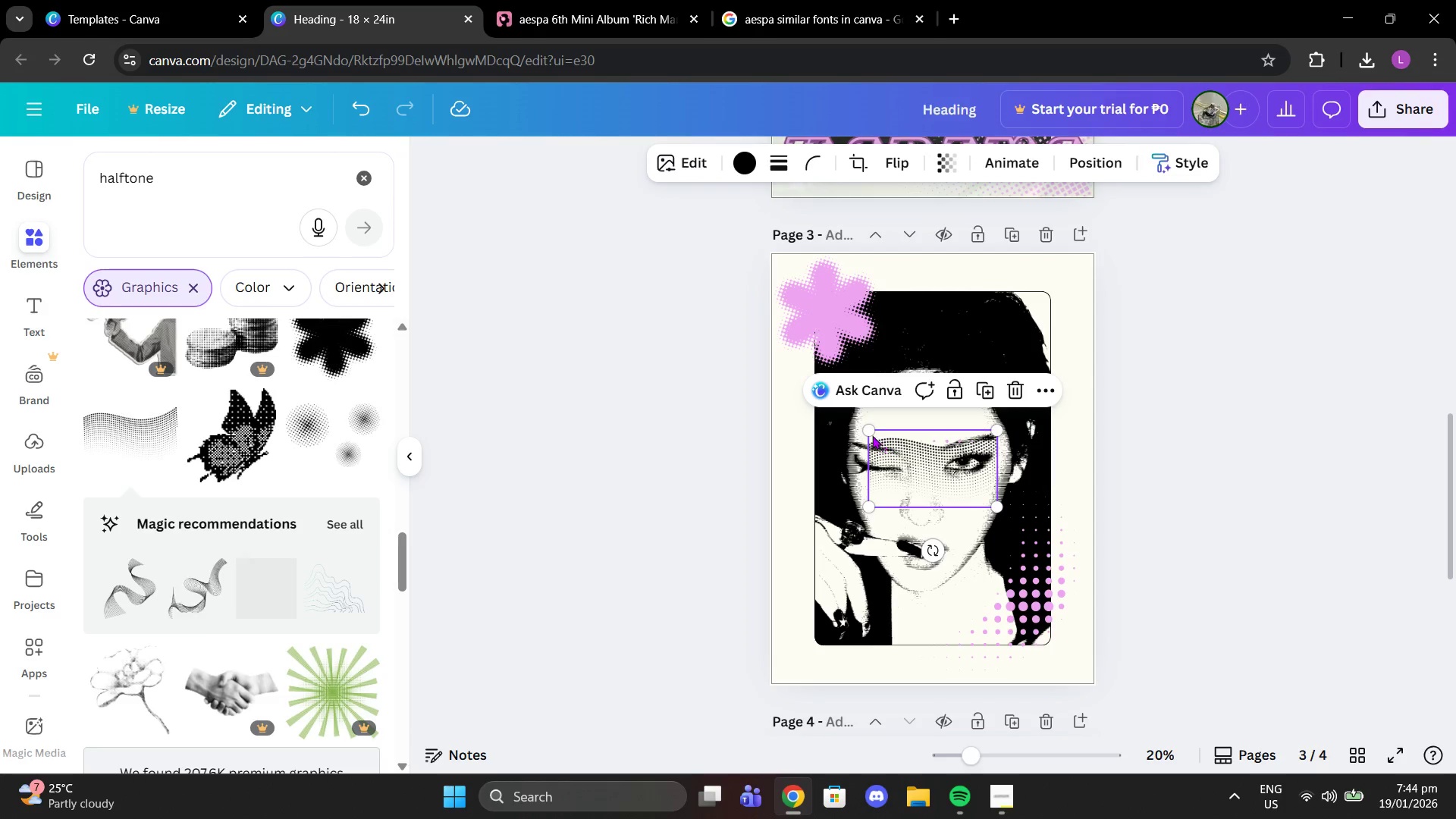 
left_click_drag(start_coordinate=[867, 432], to_coordinate=[730, 367])
 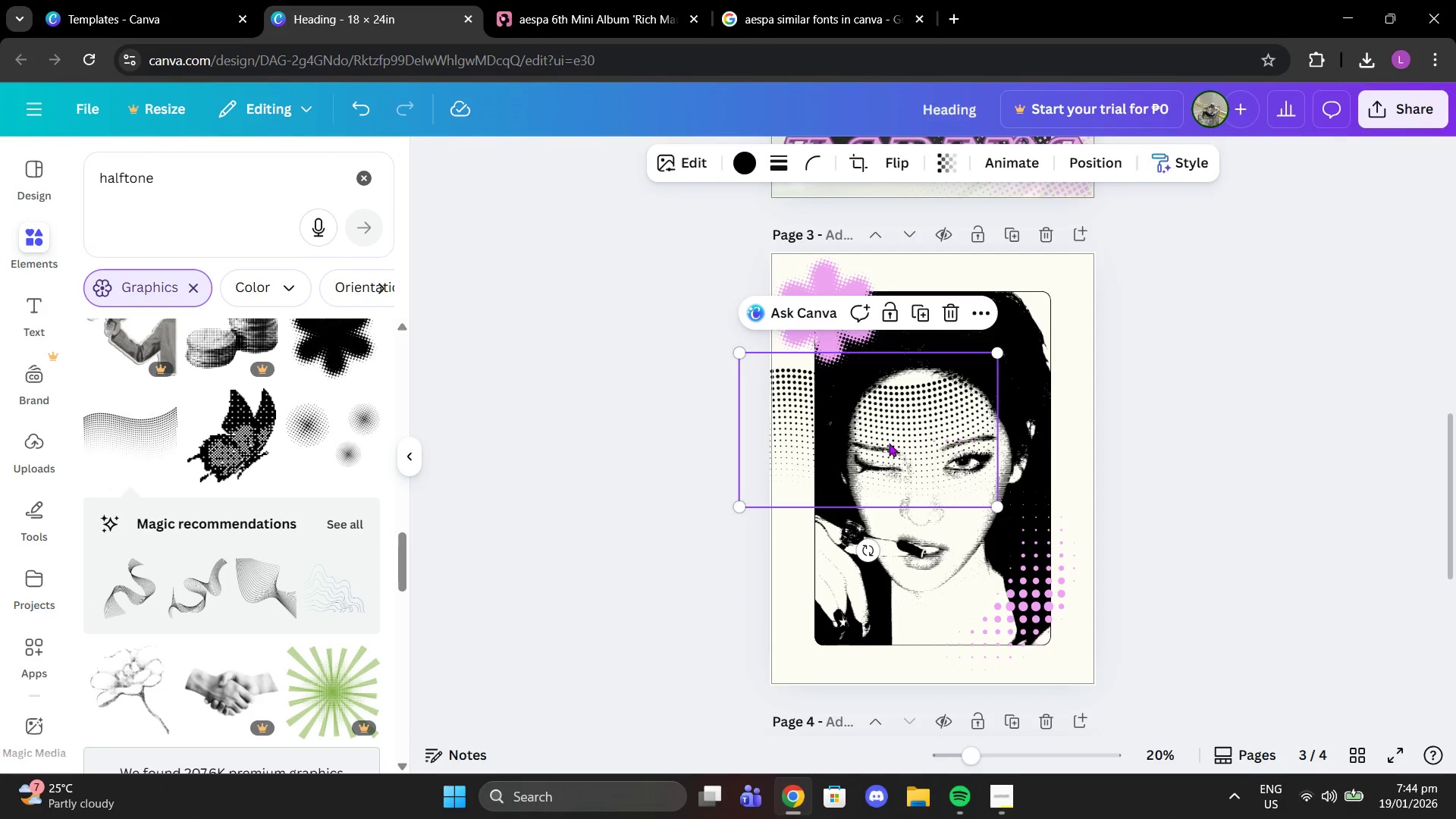 
left_click_drag(start_coordinate=[889, 443], to_coordinate=[1046, 300])
 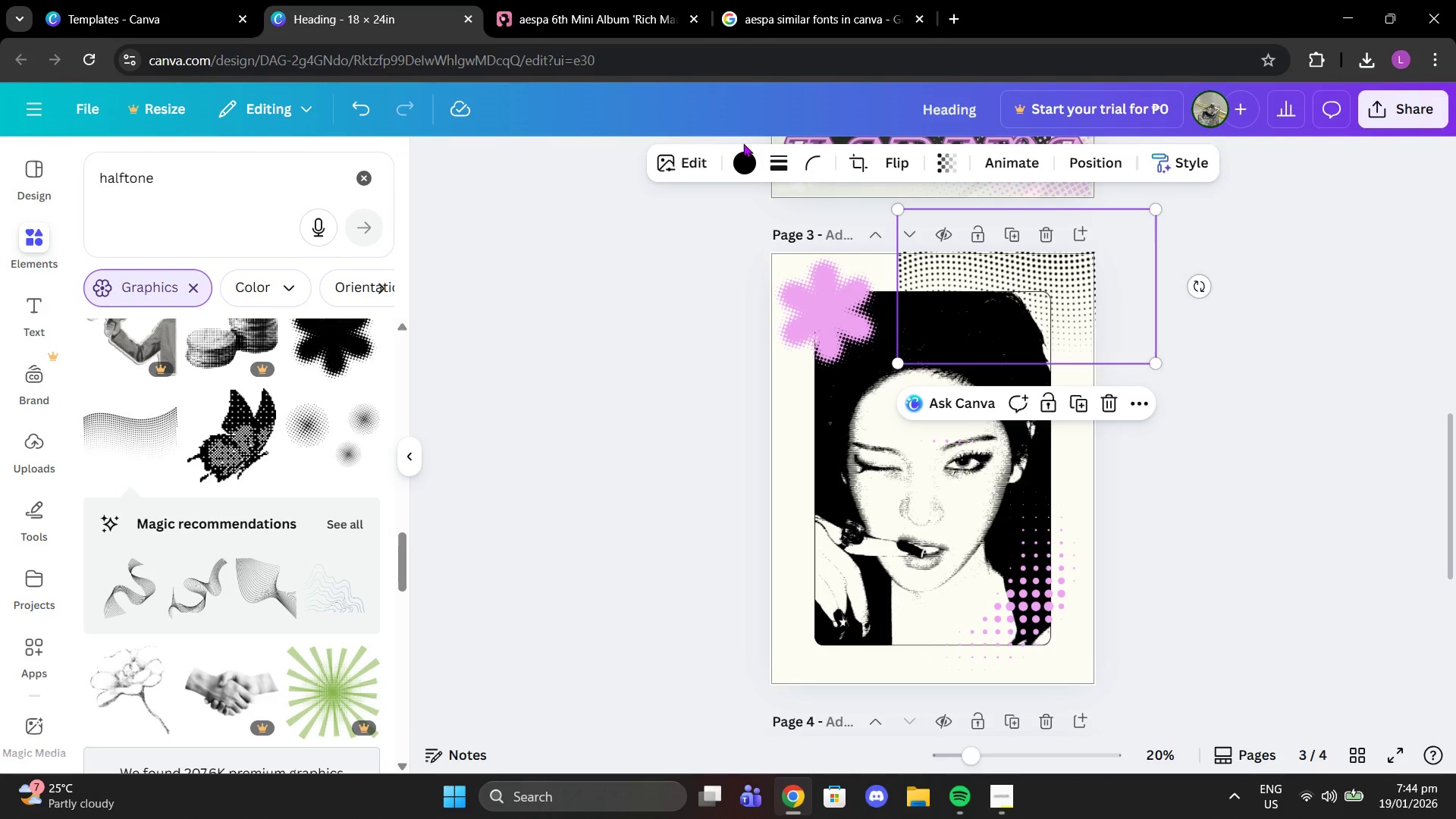 
left_click([745, 148])
 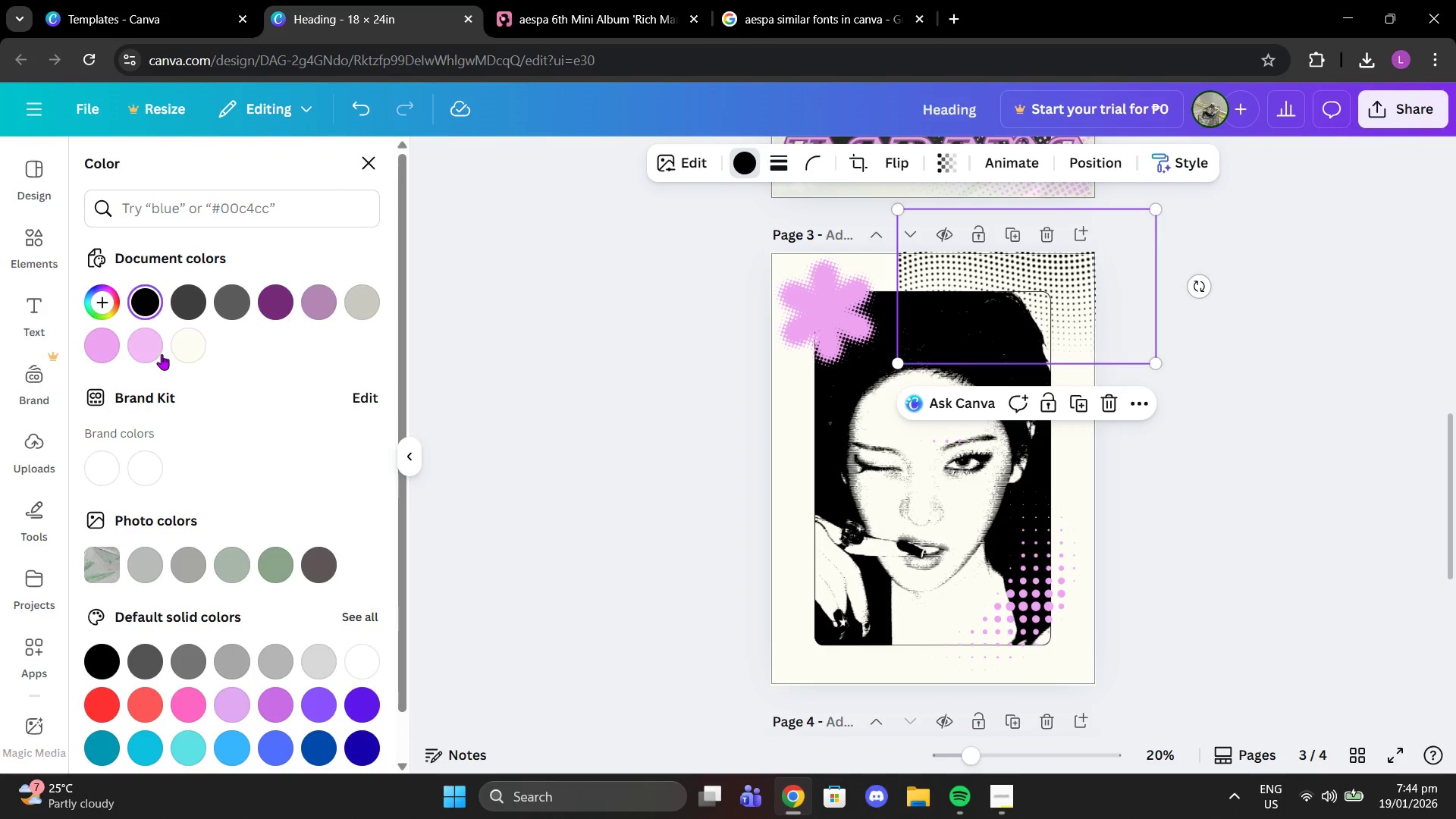 
left_click([148, 352])
 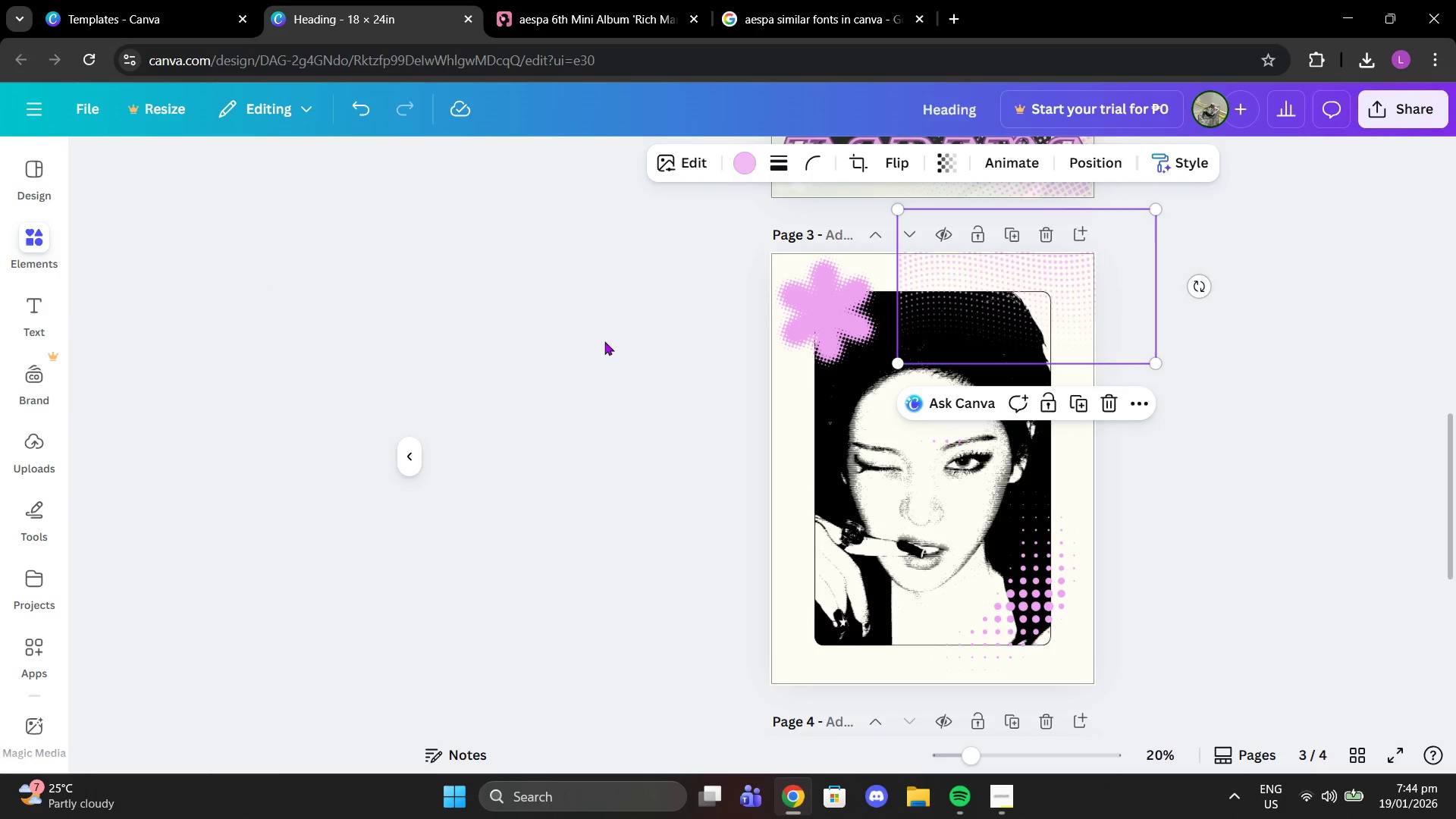 
left_click([604, 341])
 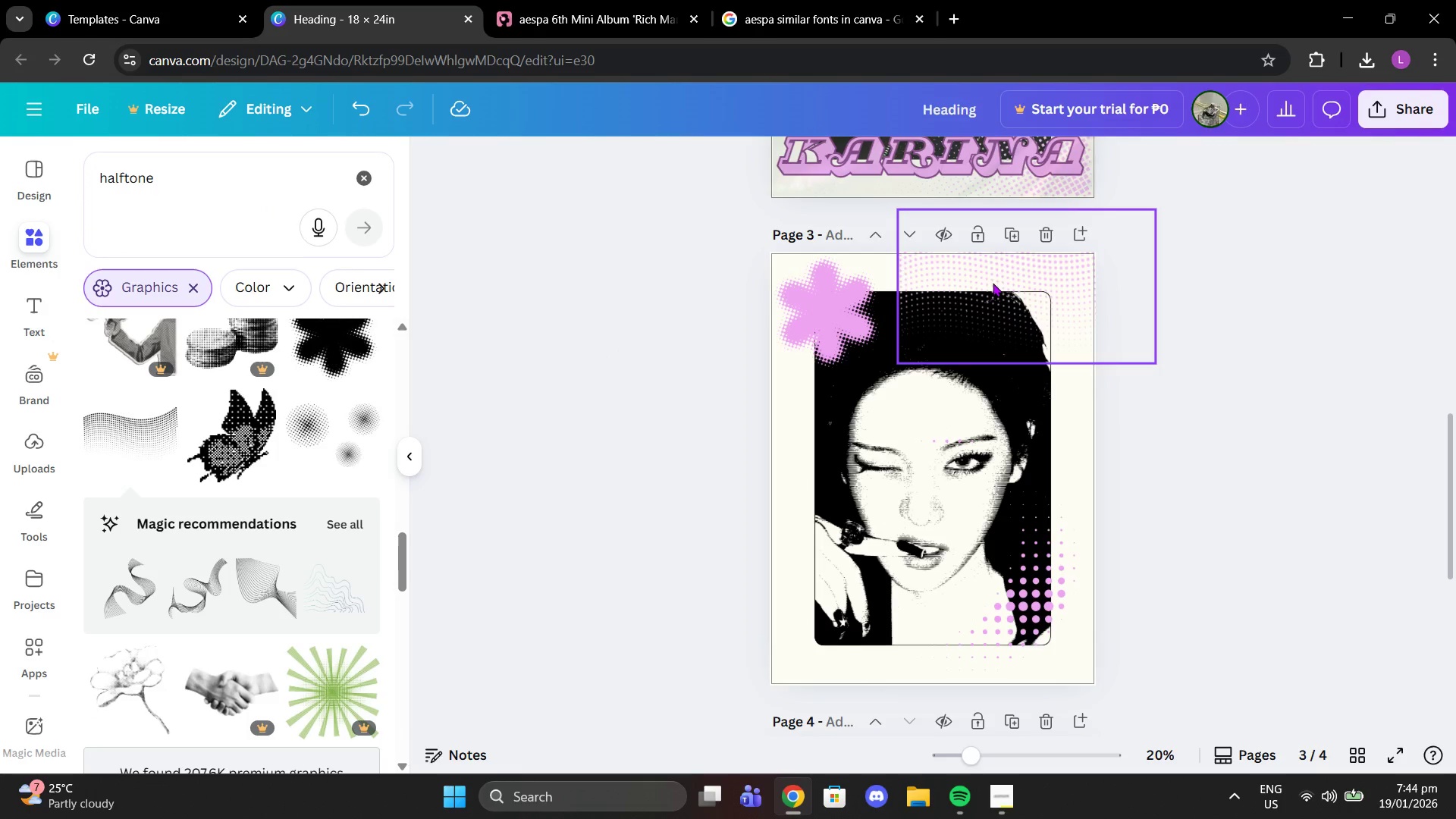 
left_click_drag(start_coordinate=[993, 282], to_coordinate=[940, 278])
 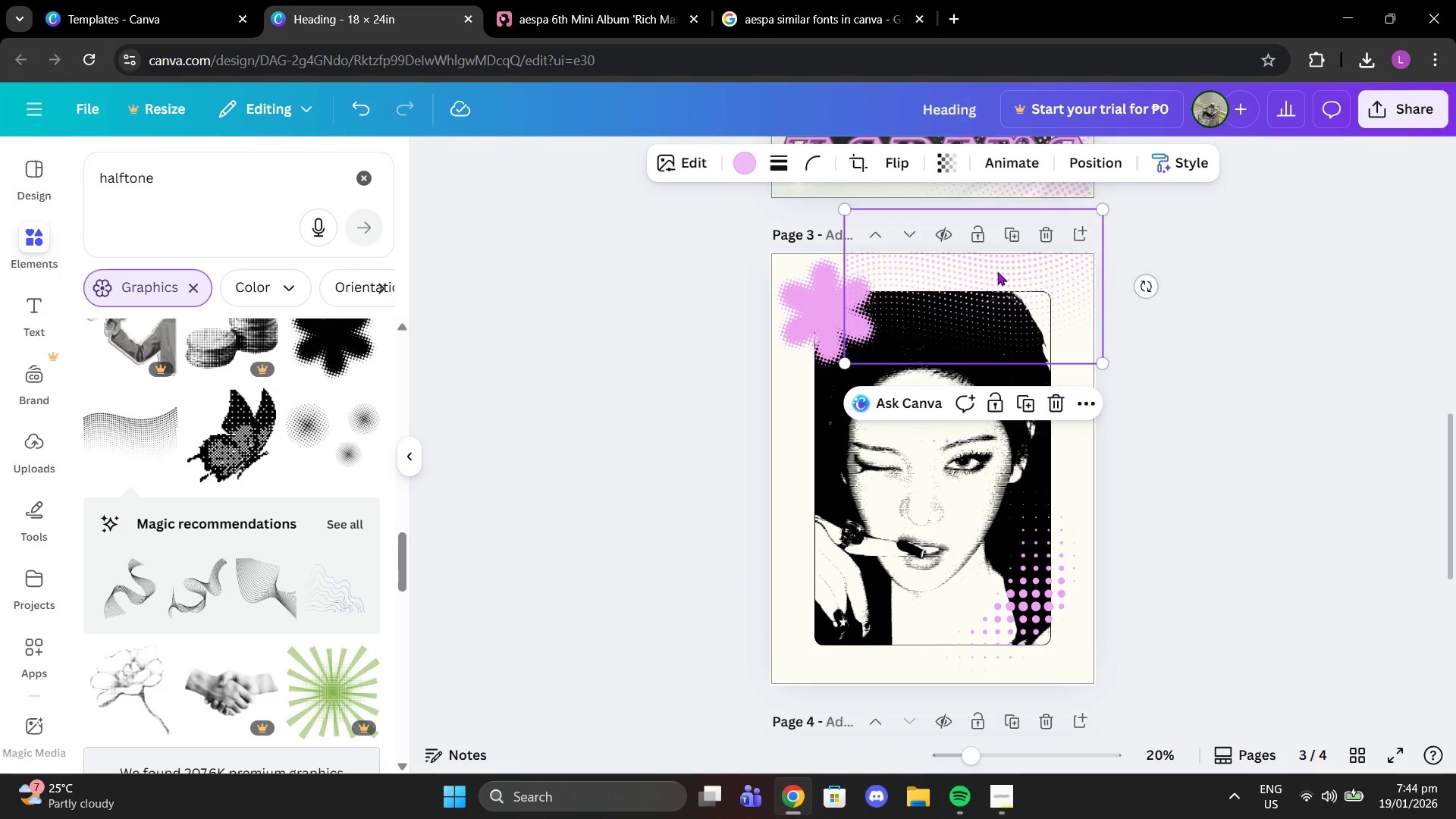 
left_click_drag(start_coordinate=[995, 271], to_coordinate=[918, 267])
 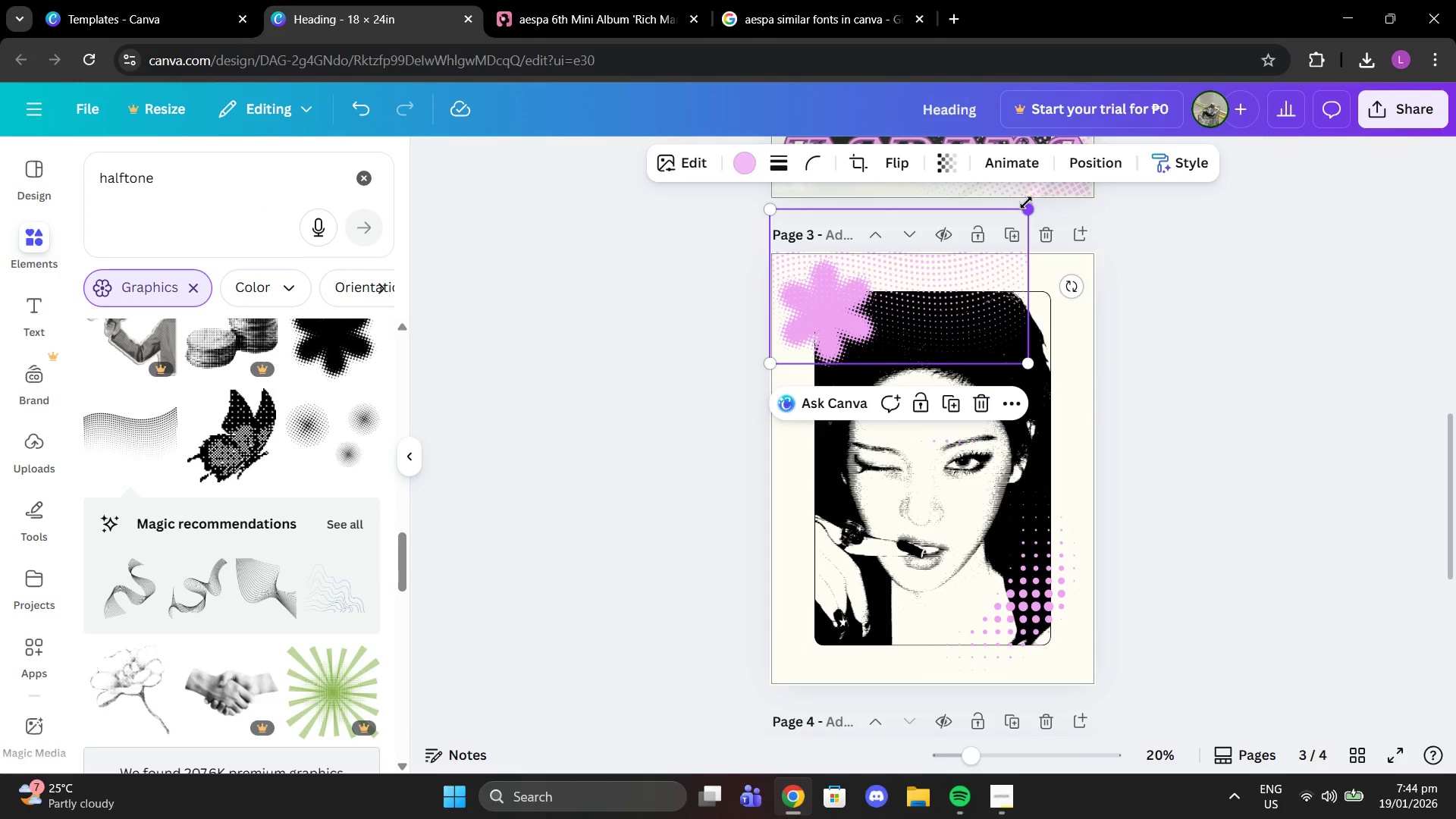 
left_click_drag(start_coordinate=[1028, 204], to_coordinate=[1135, 231])
 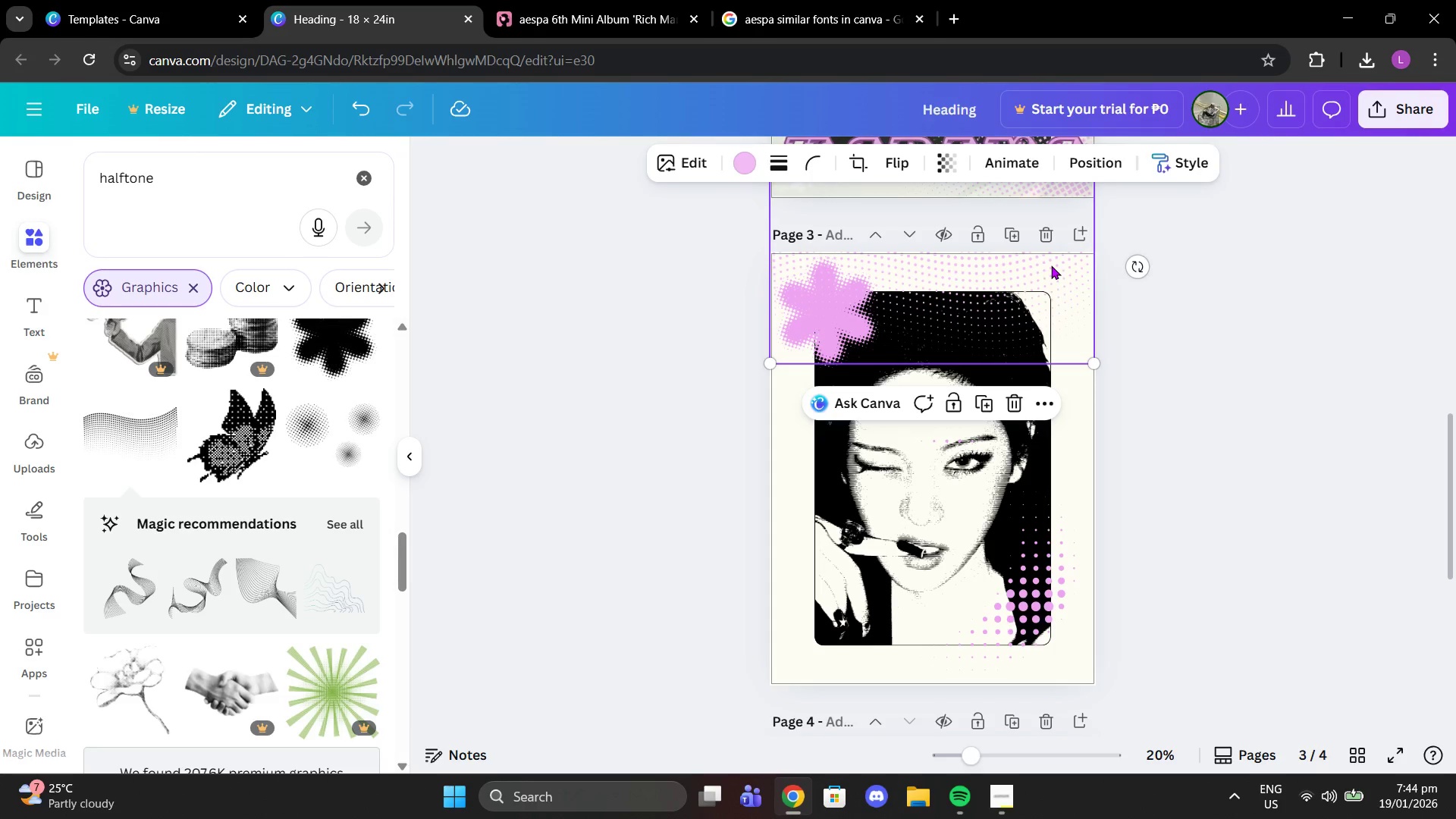 
left_click_drag(start_coordinate=[1051, 265], to_coordinate=[1051, 279])
 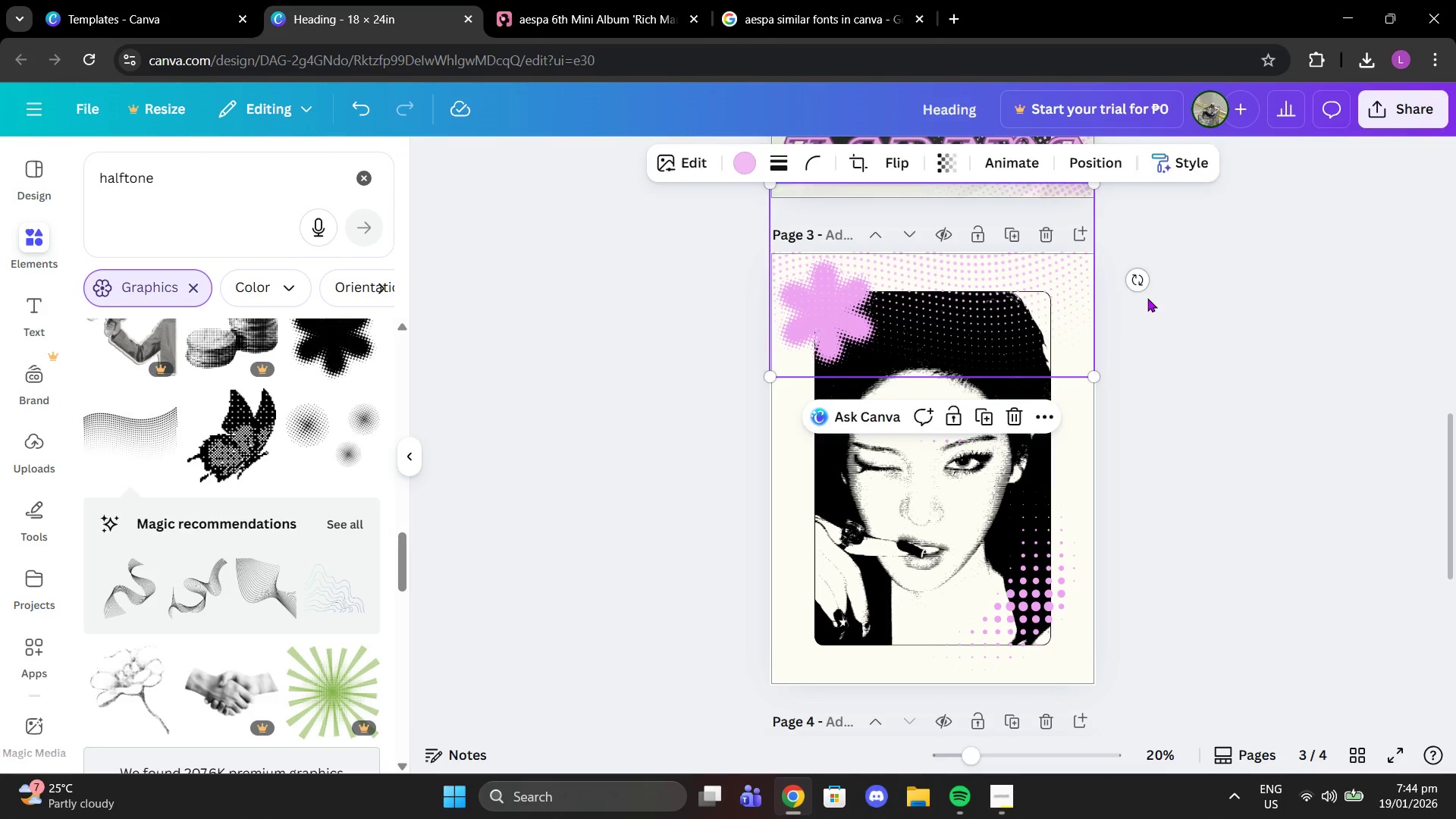 
left_click([1147, 298])
 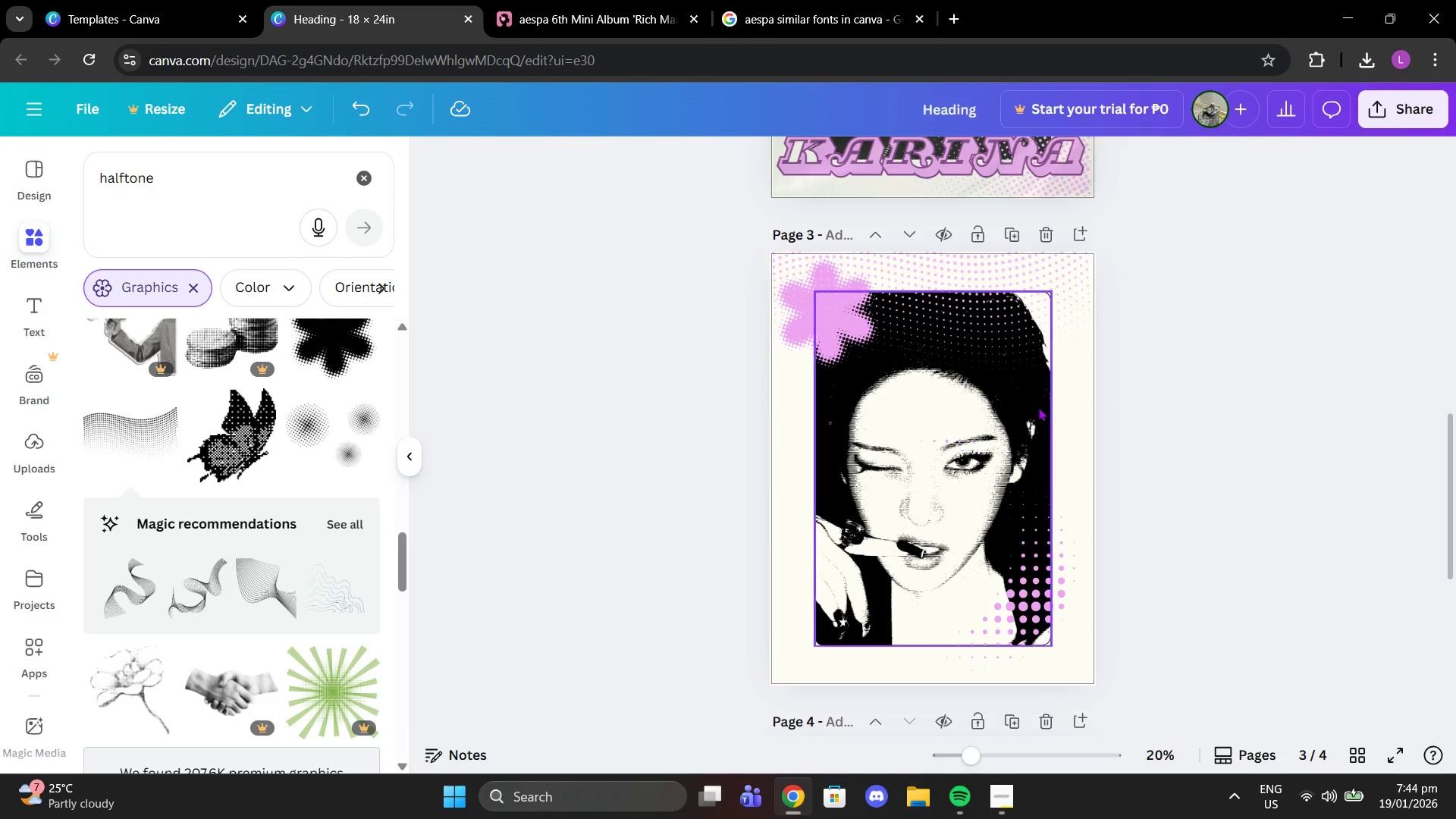 
scroll: coordinate [354, 517], scroll_direction: down, amount: 8.0
 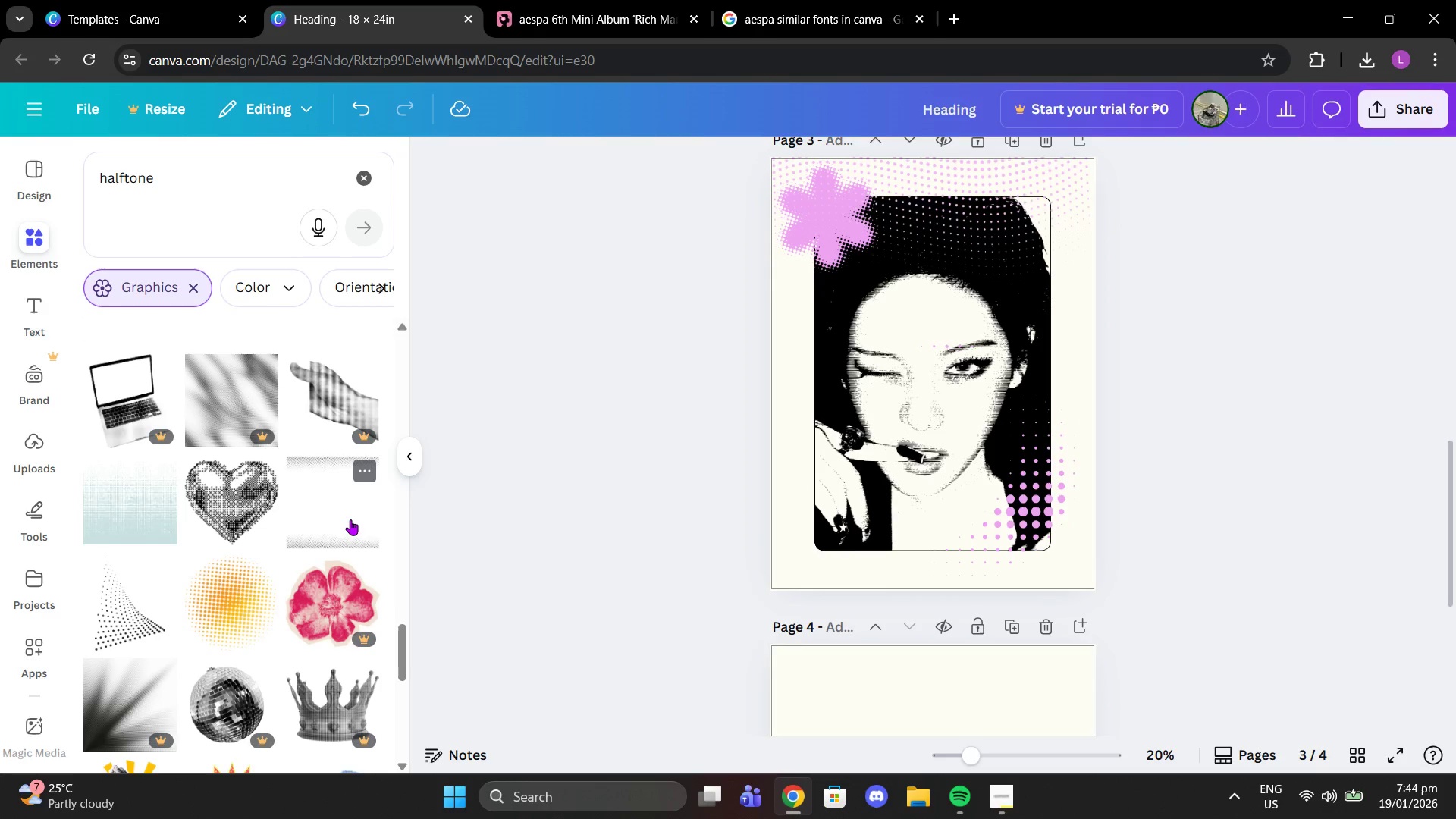 
scroll: coordinate [352, 519], scroll_direction: down, amount: 6.0
 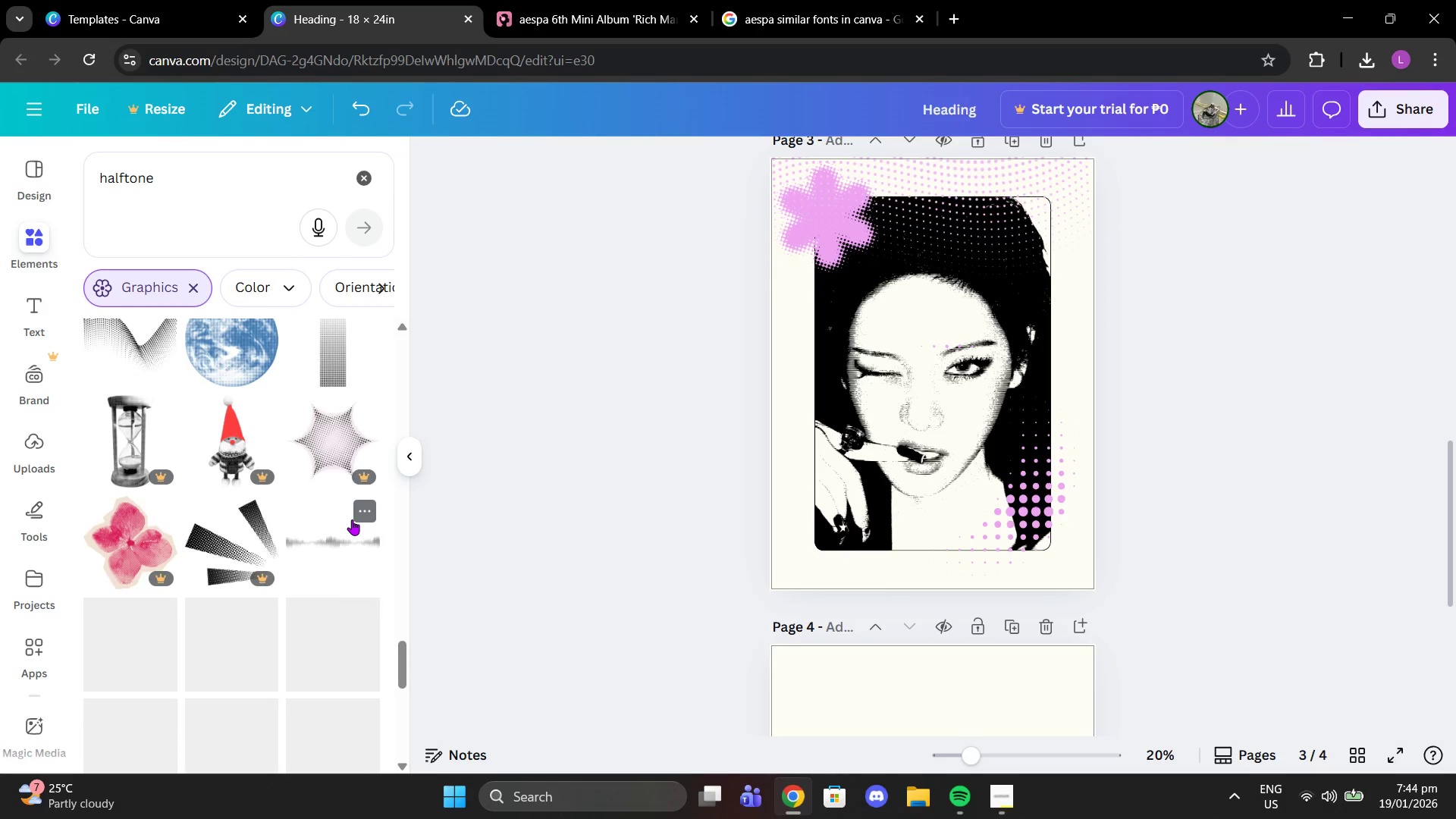 
scroll: coordinate [334, 559], scroll_direction: up, amount: 7.0
 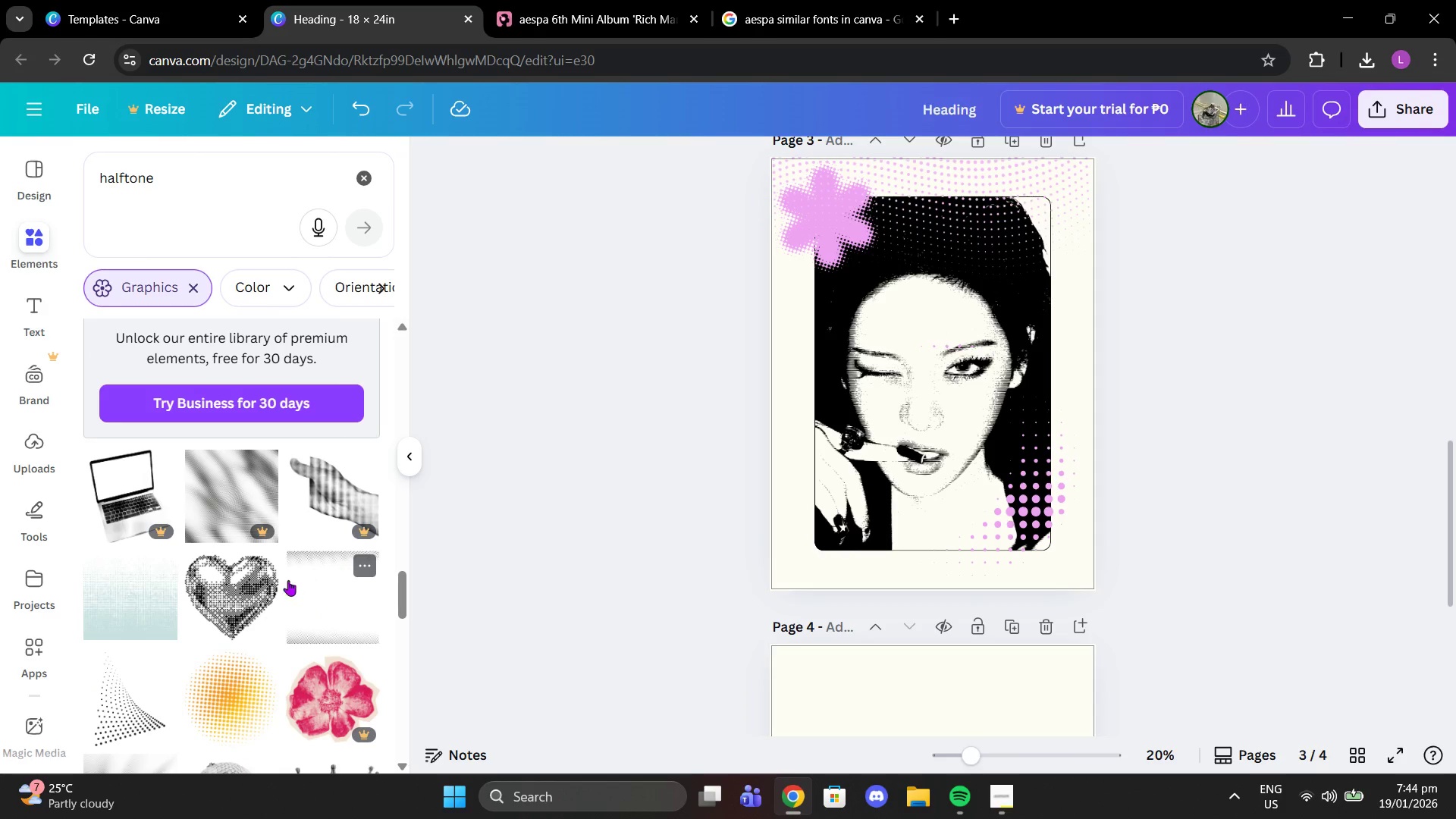 
left_click([261, 595])
 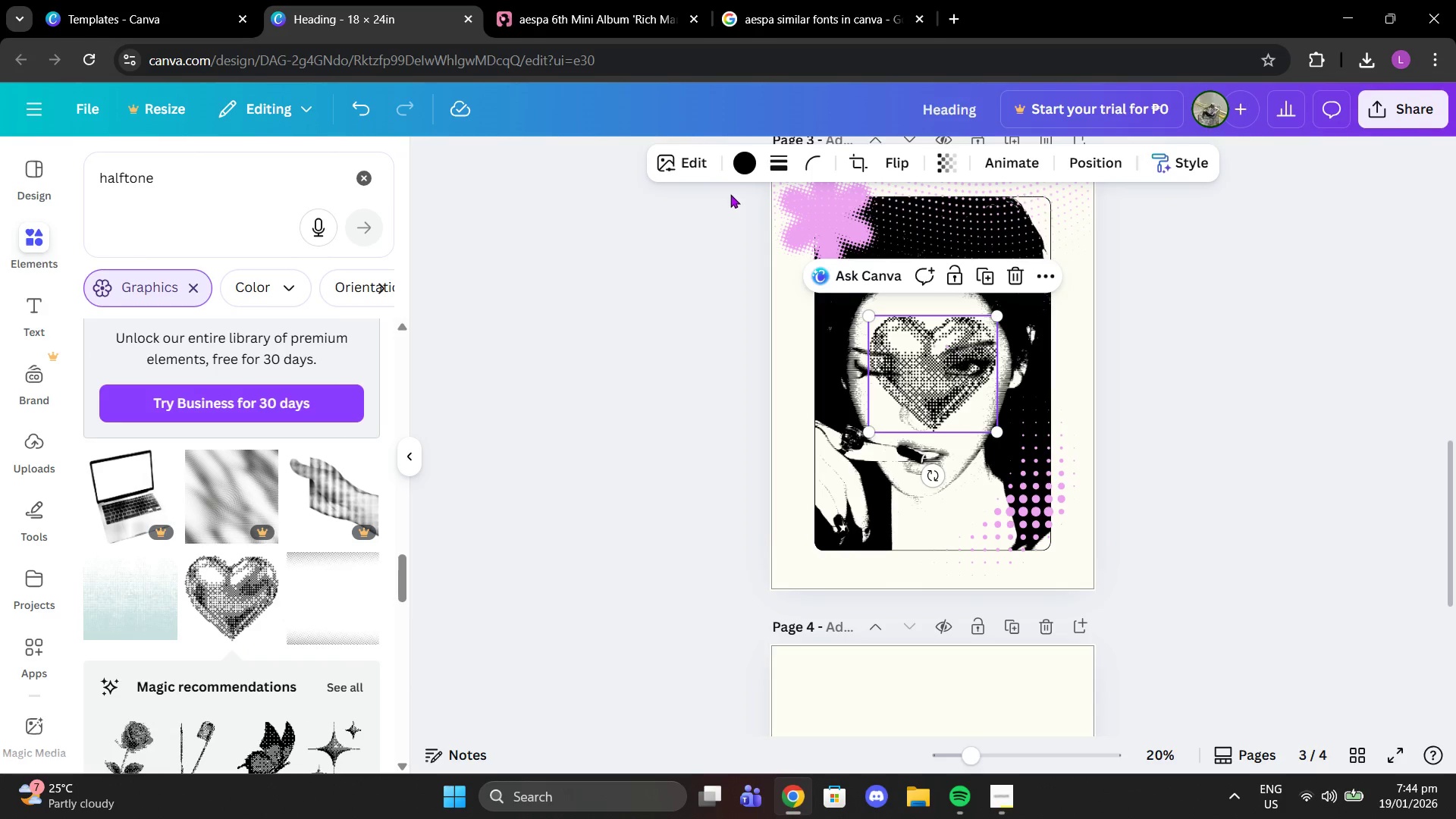 
left_click([733, 168])
 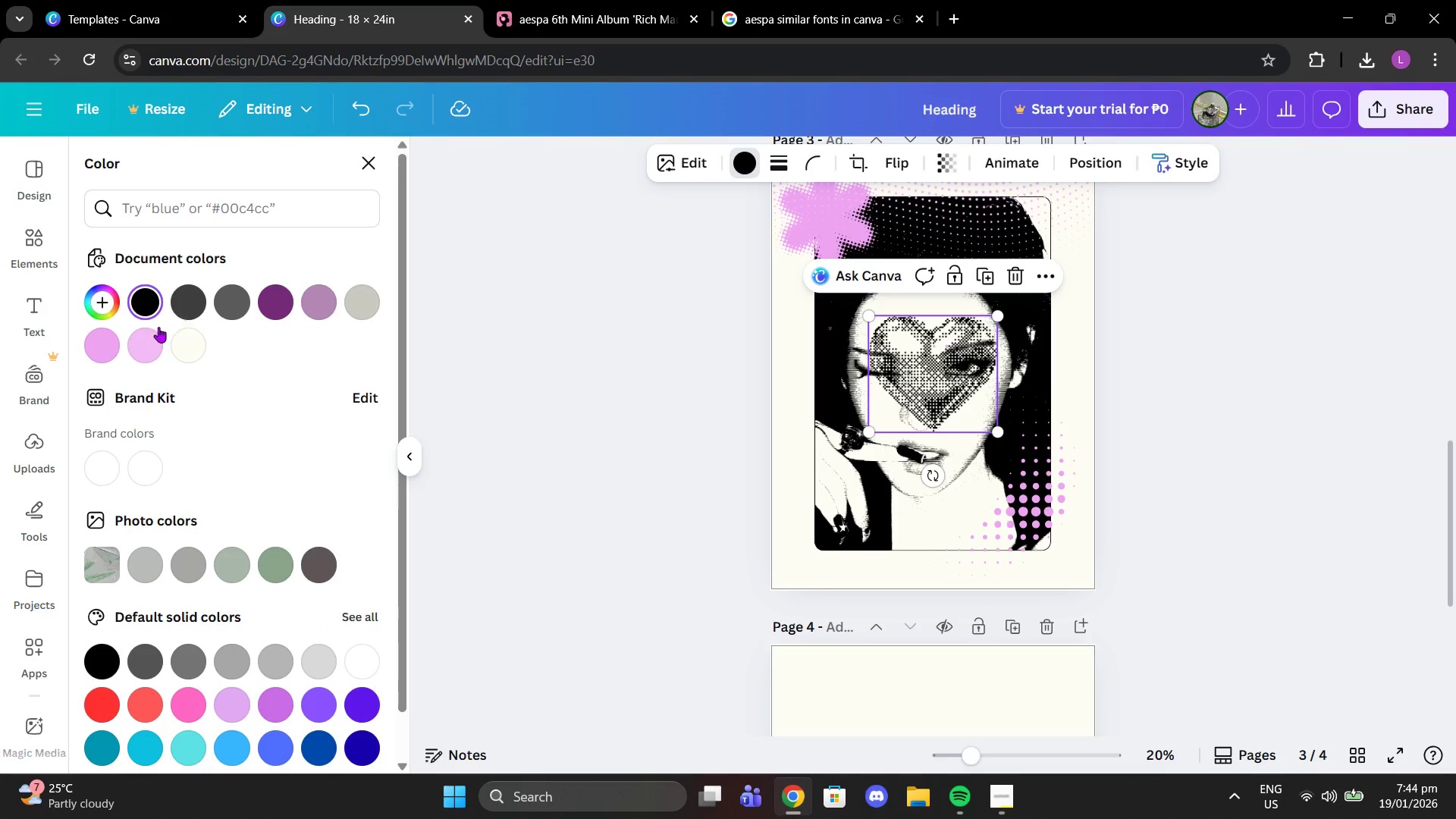 
left_click([152, 345])
 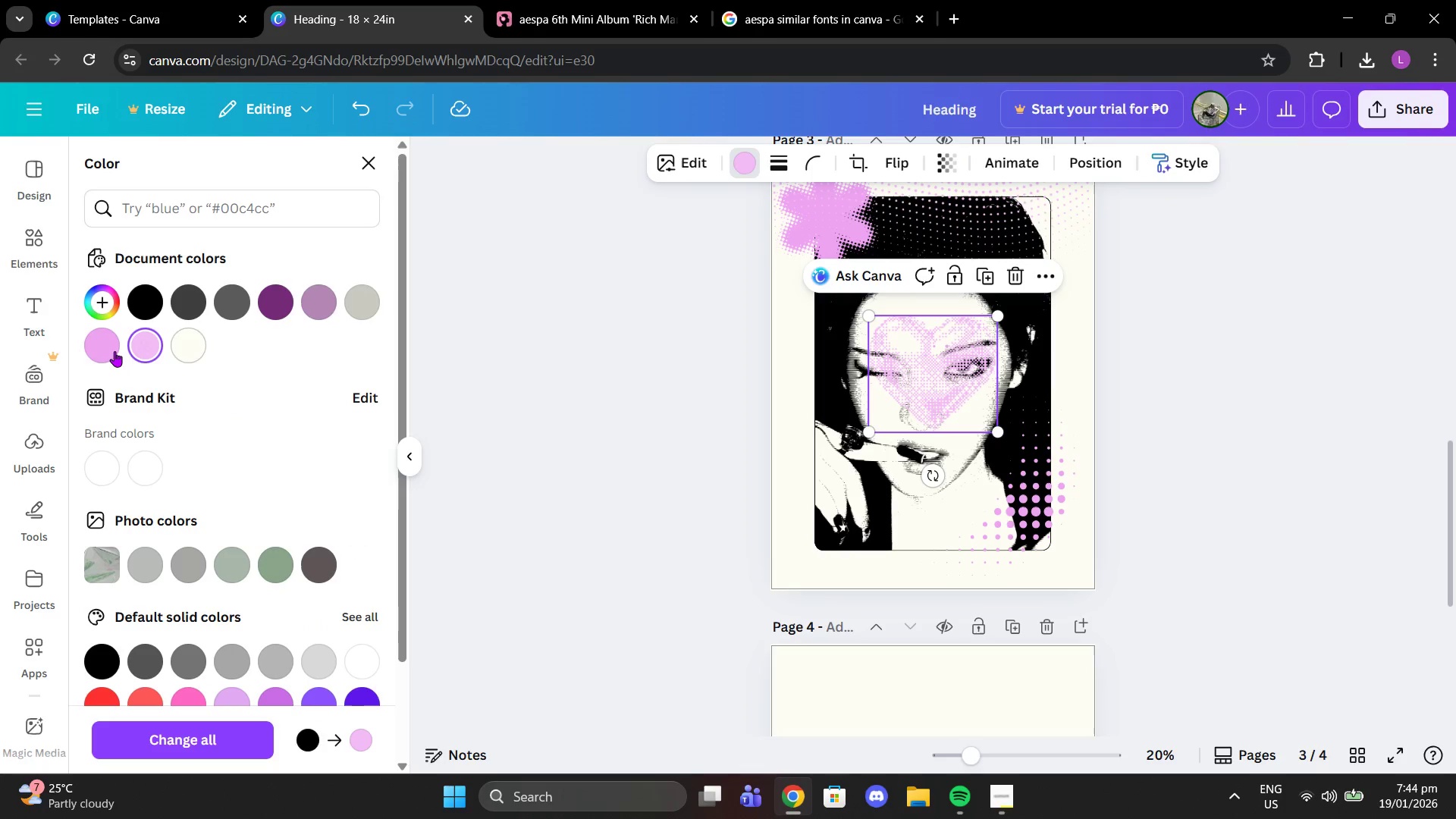 
left_click([115, 351])
 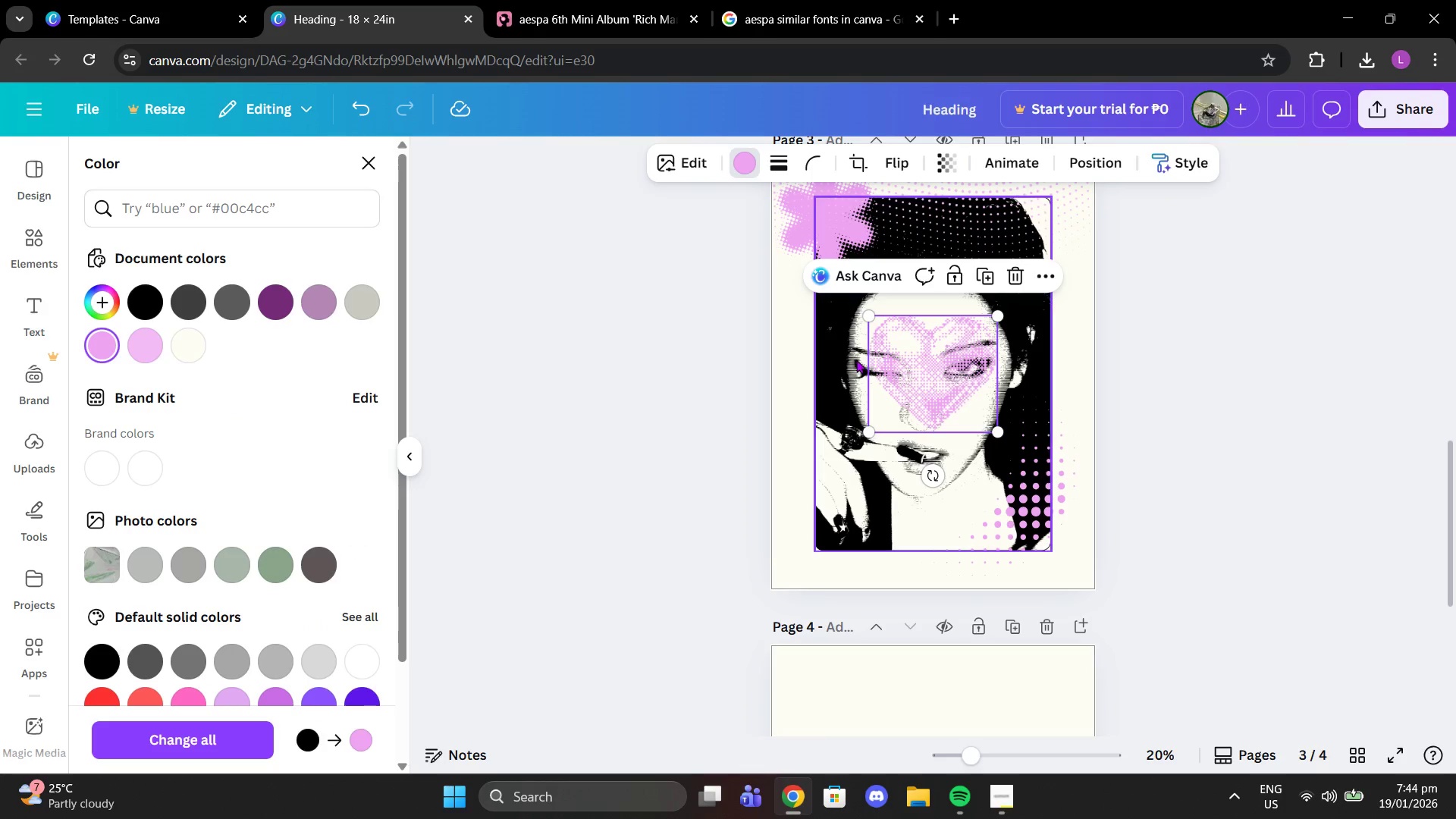 
left_click_drag(start_coordinate=[957, 380], to_coordinate=[851, 446])
 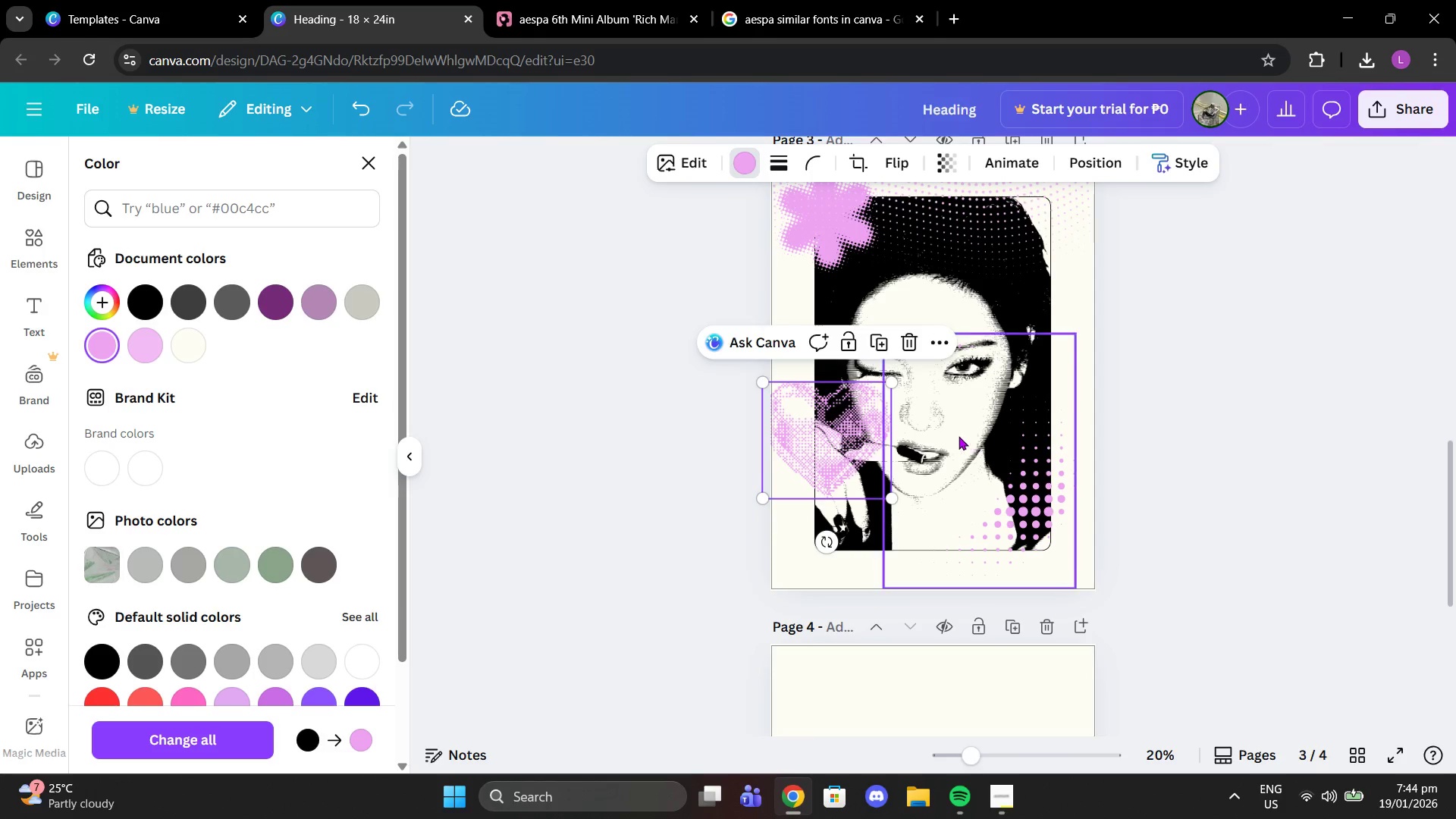 
scroll: coordinate [959, 436], scroll_direction: up, amount: 2.0
 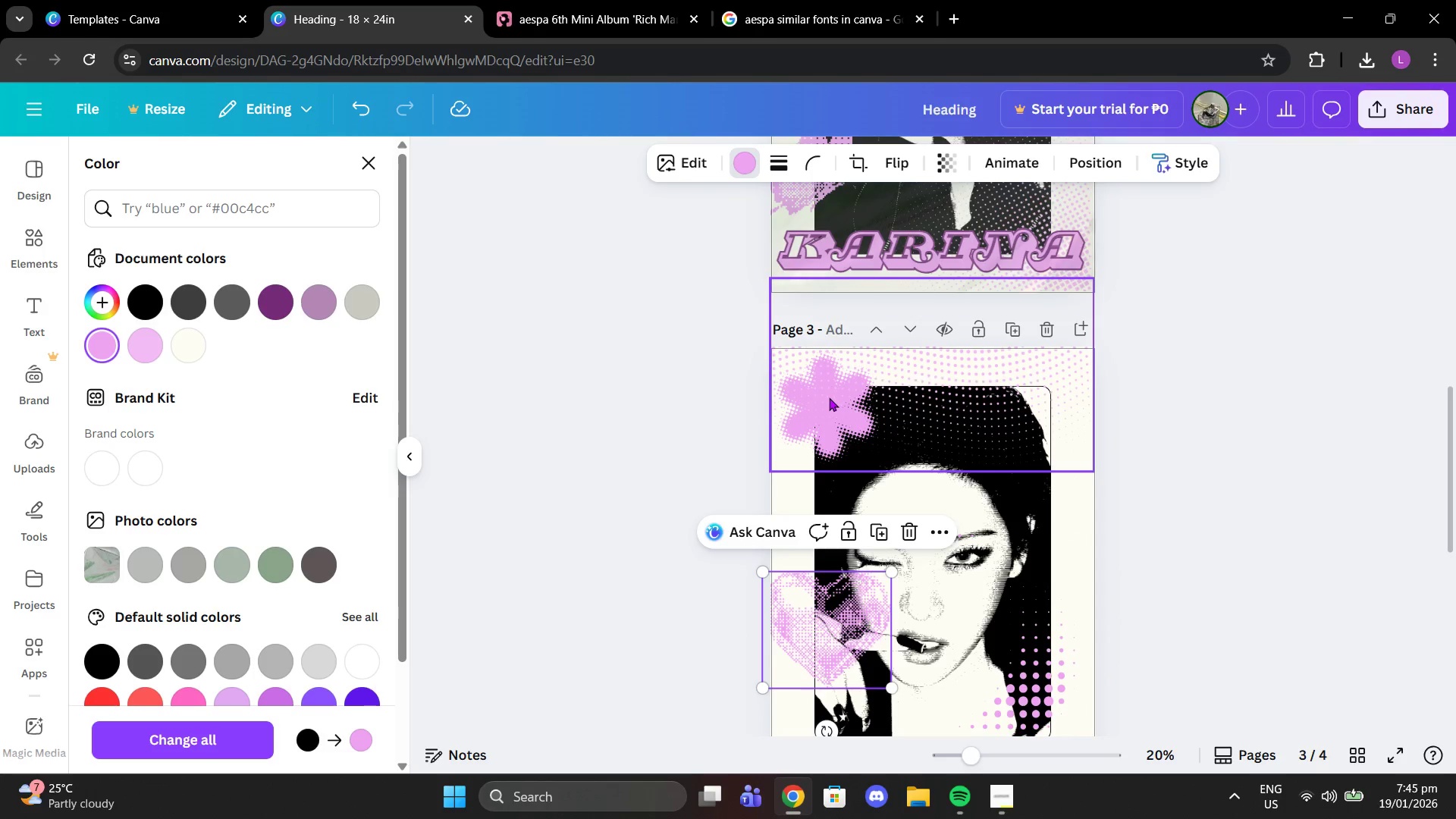 
left_click([828, 398])
 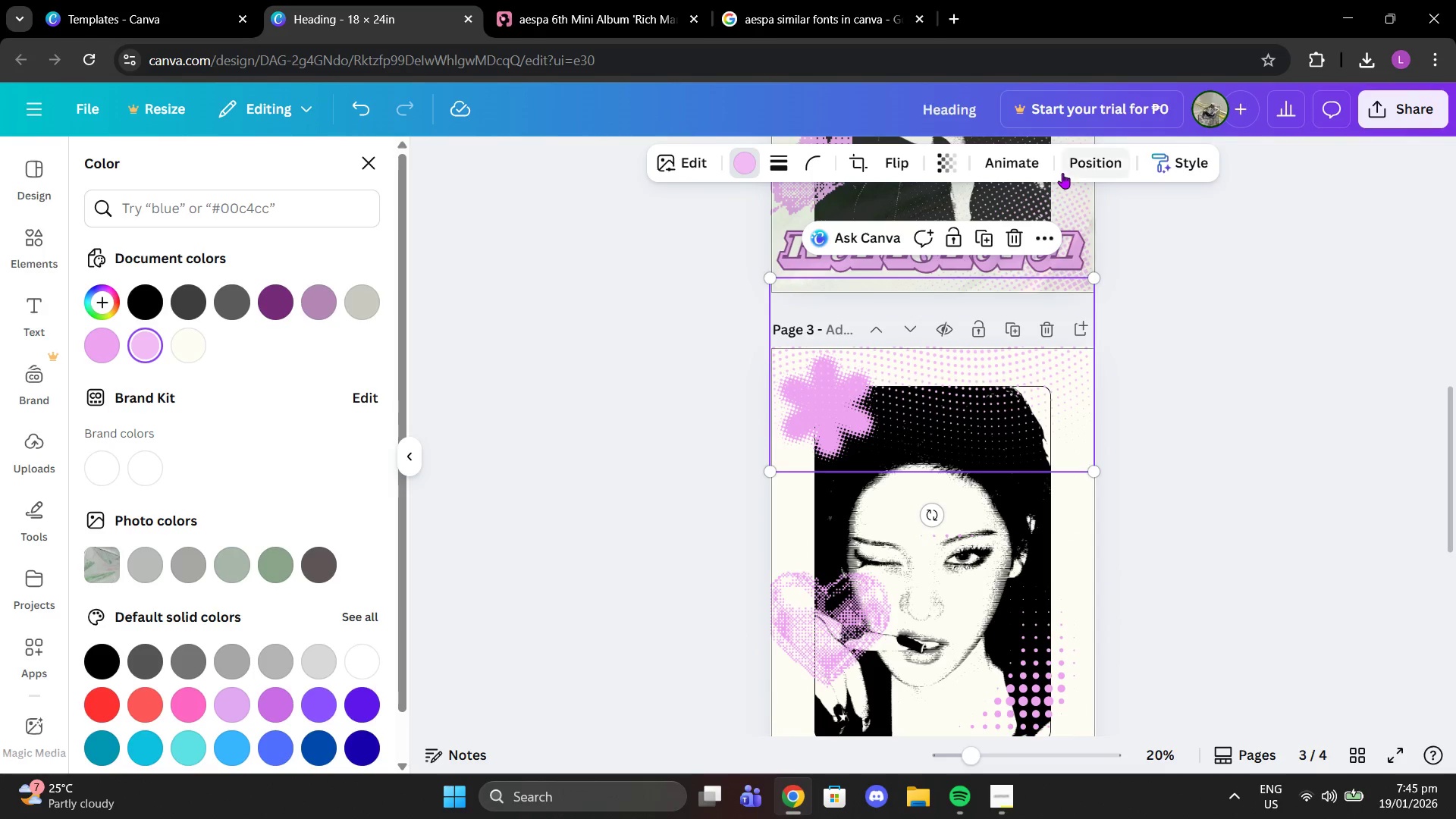 
left_click([1062, 173])
 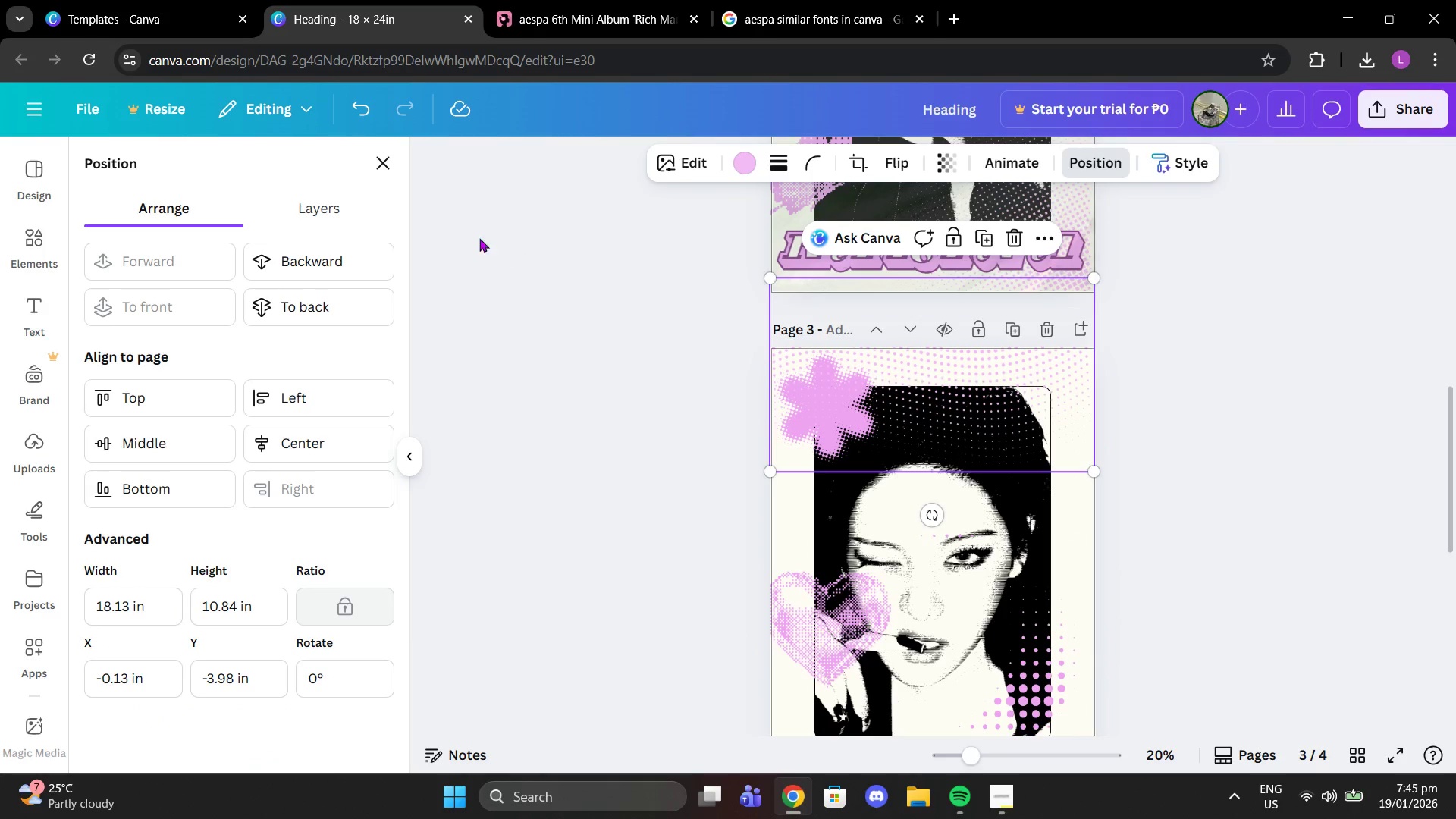 
left_click([364, 217])
 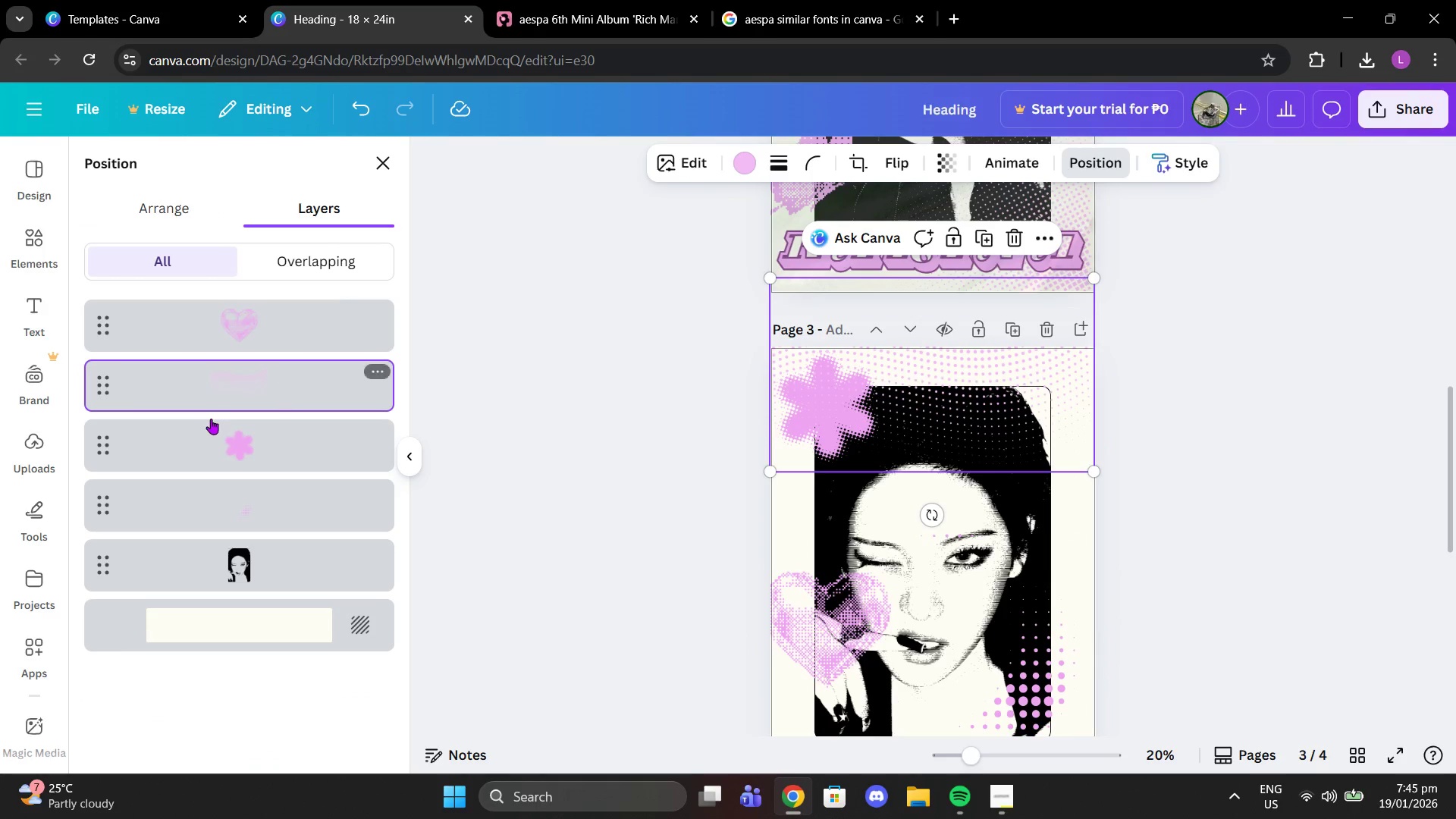 
left_click([211, 431])
 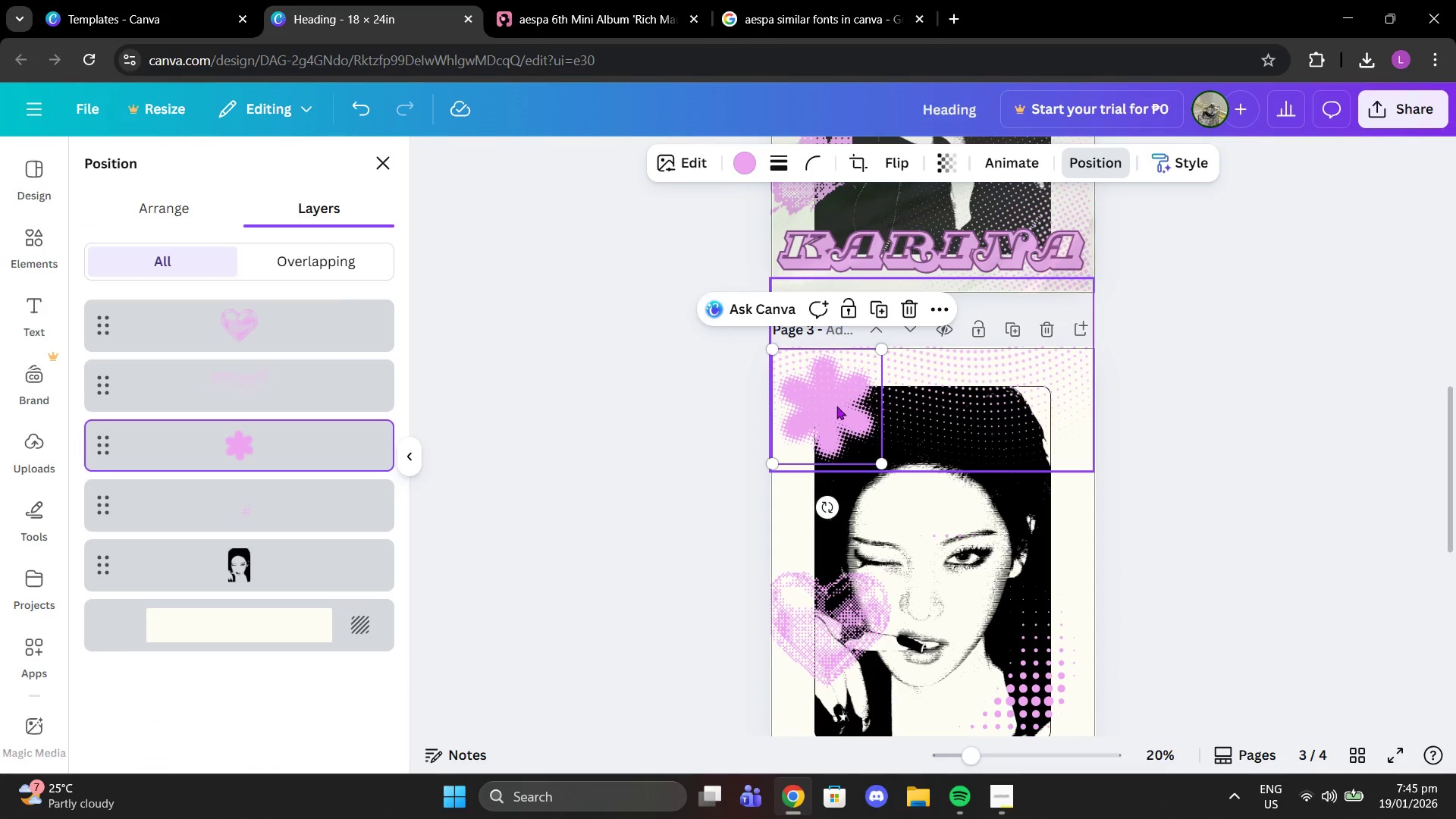 
left_click_drag(start_coordinate=[835, 406], to_coordinate=[808, 428])
 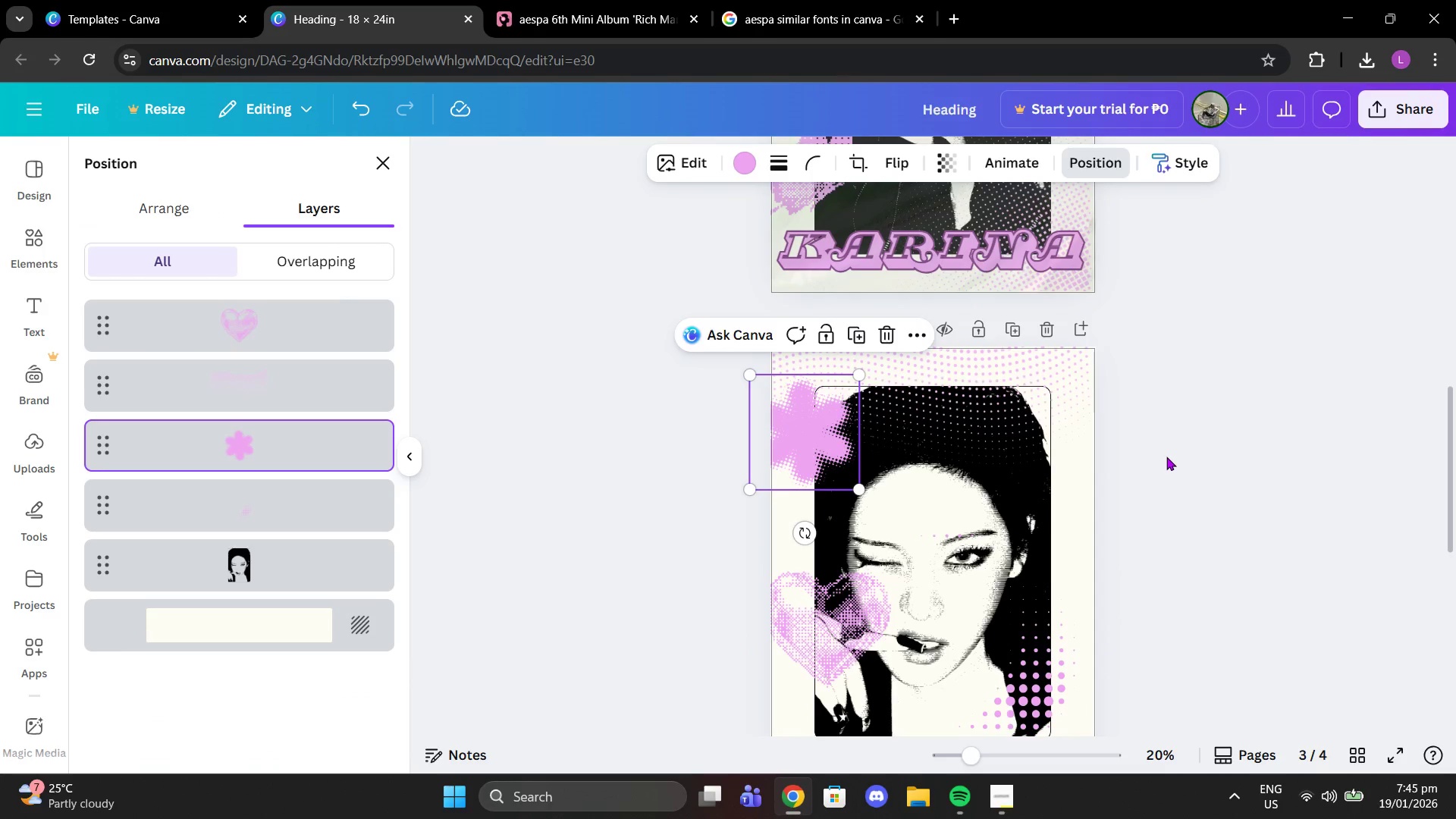 
scroll: coordinate [1166, 457], scroll_direction: down, amount: 1.0
 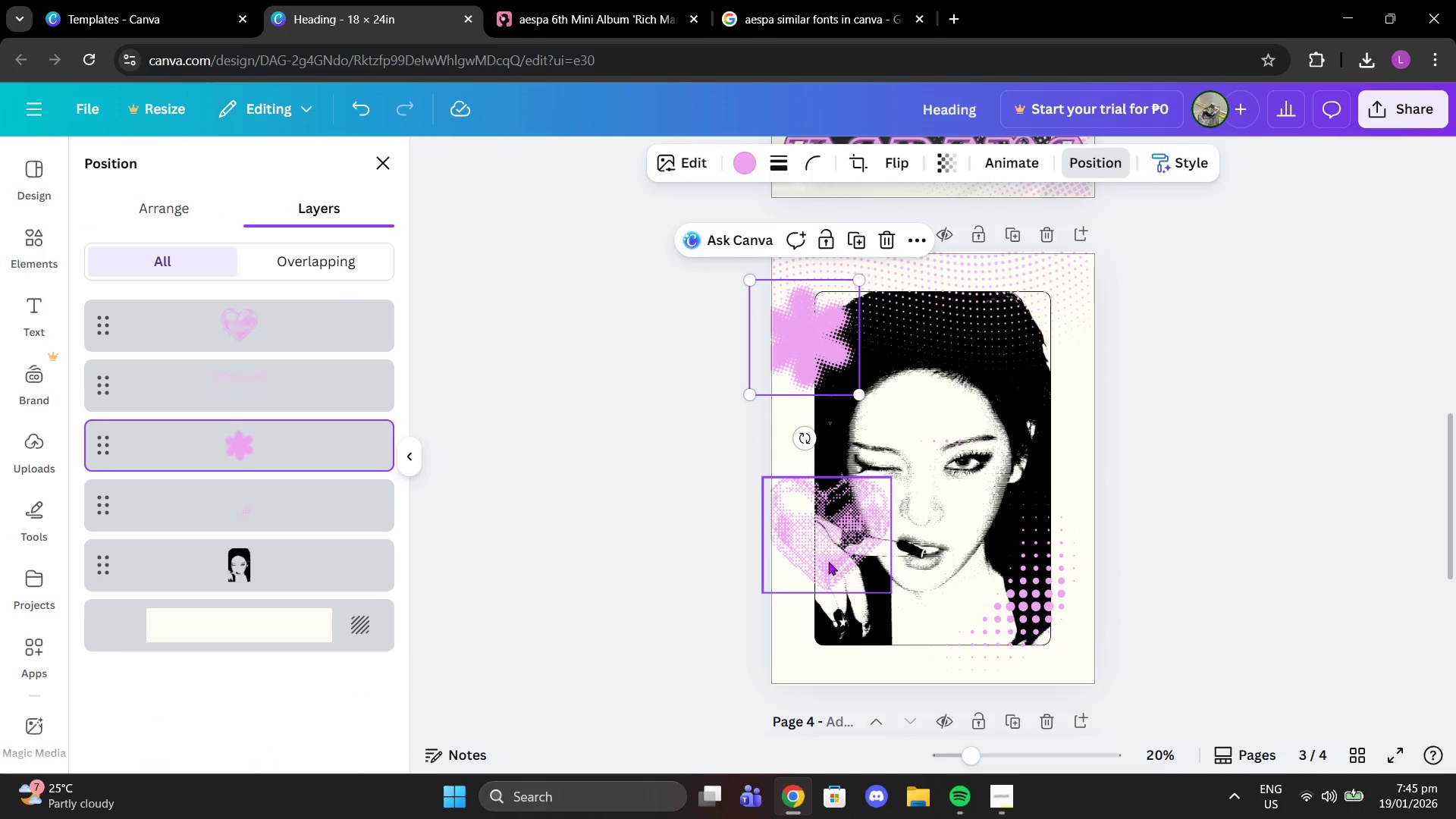 
left_click_drag(start_coordinate=[825, 557], to_coordinate=[811, 667])